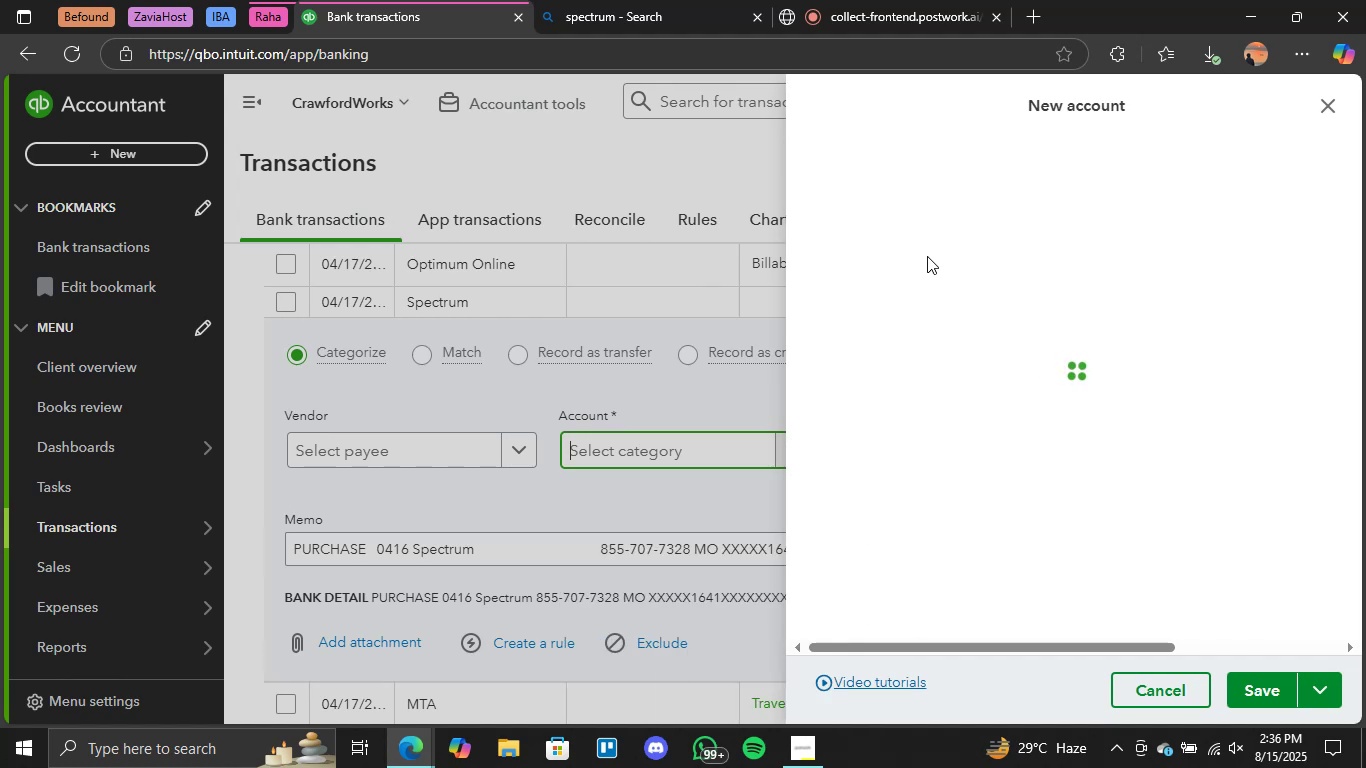 
key(CapsLock)
 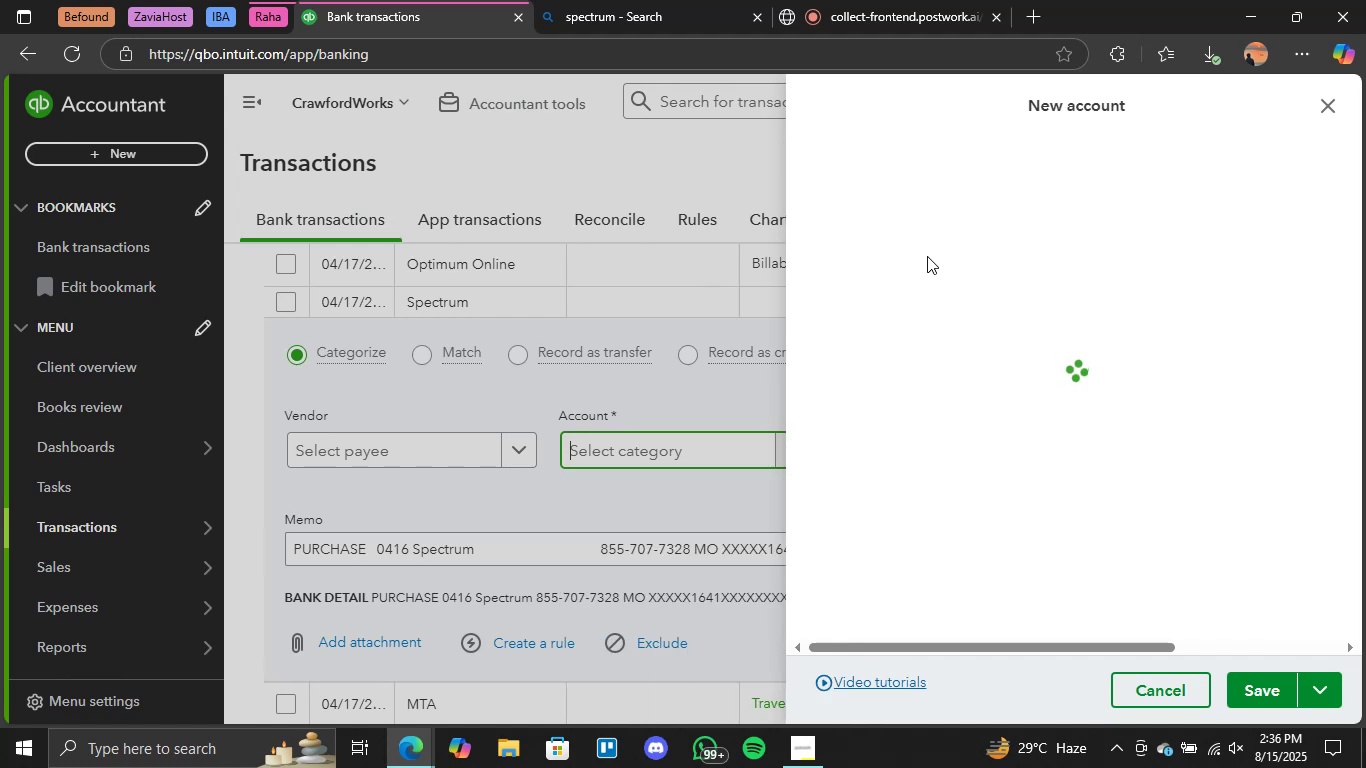 
key(CapsLock)
 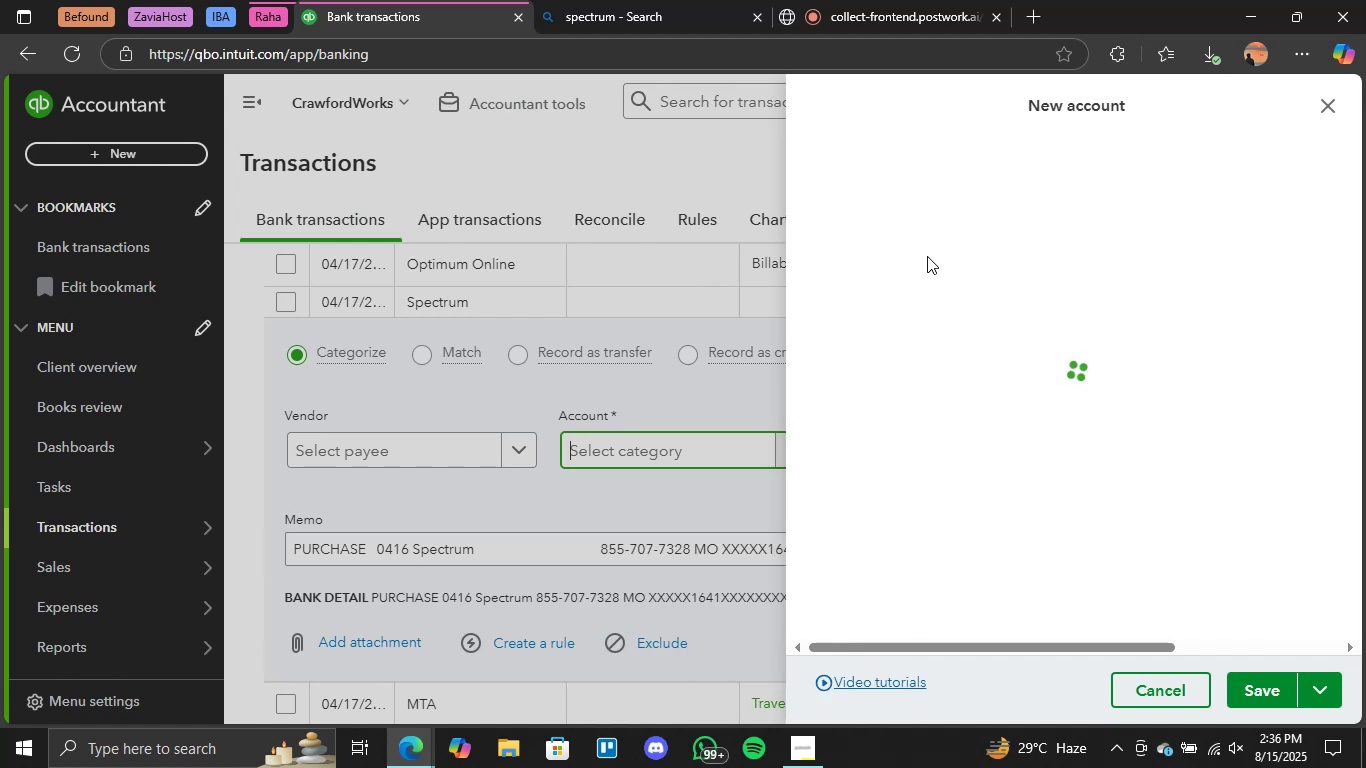 
key(CapsLock)
 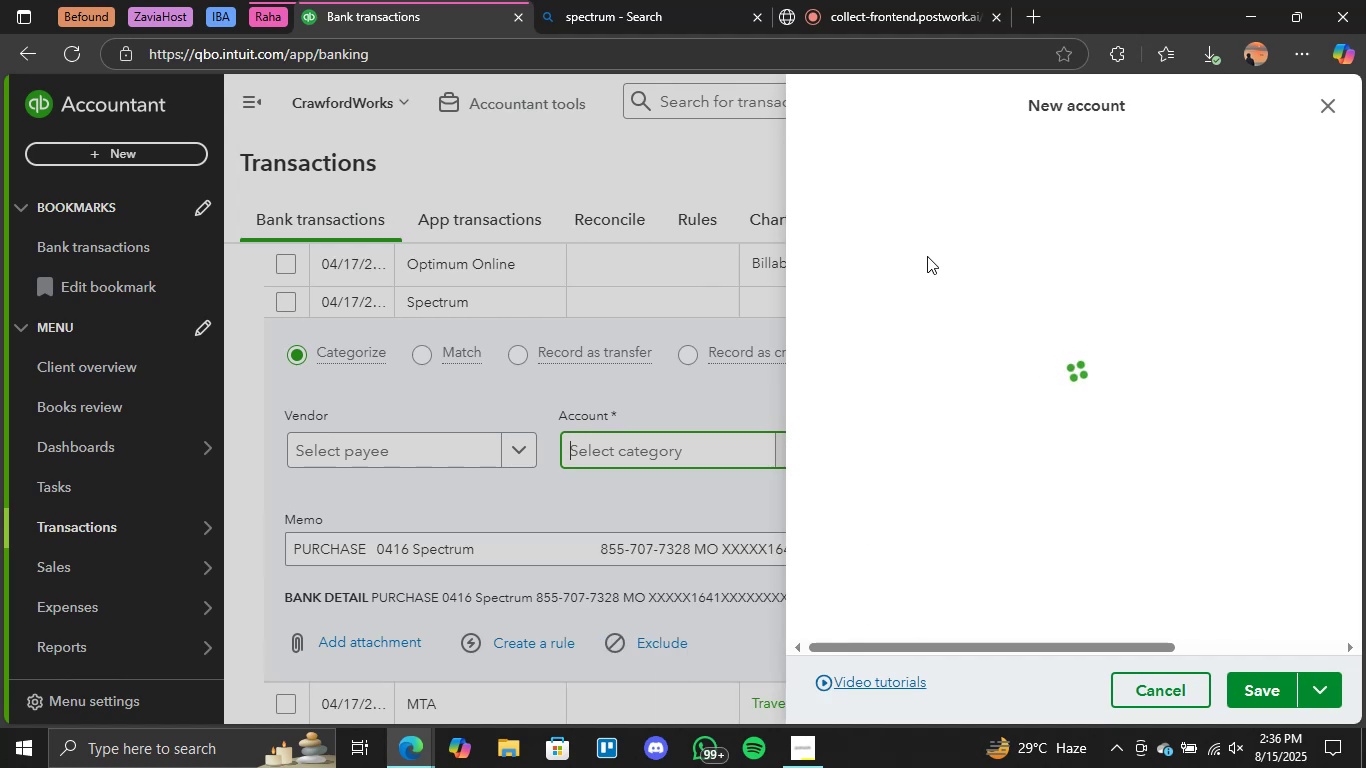 
key(CapsLock)
 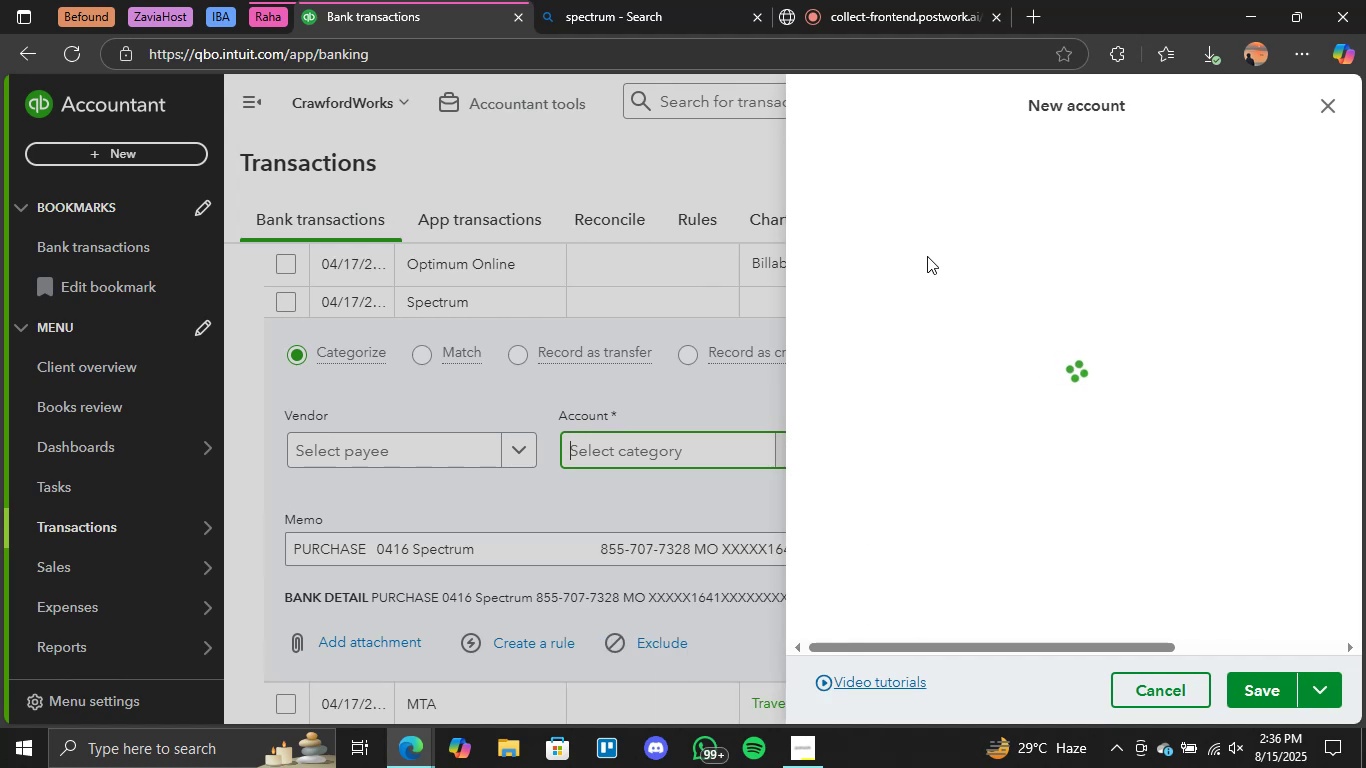 
key(CapsLock)
 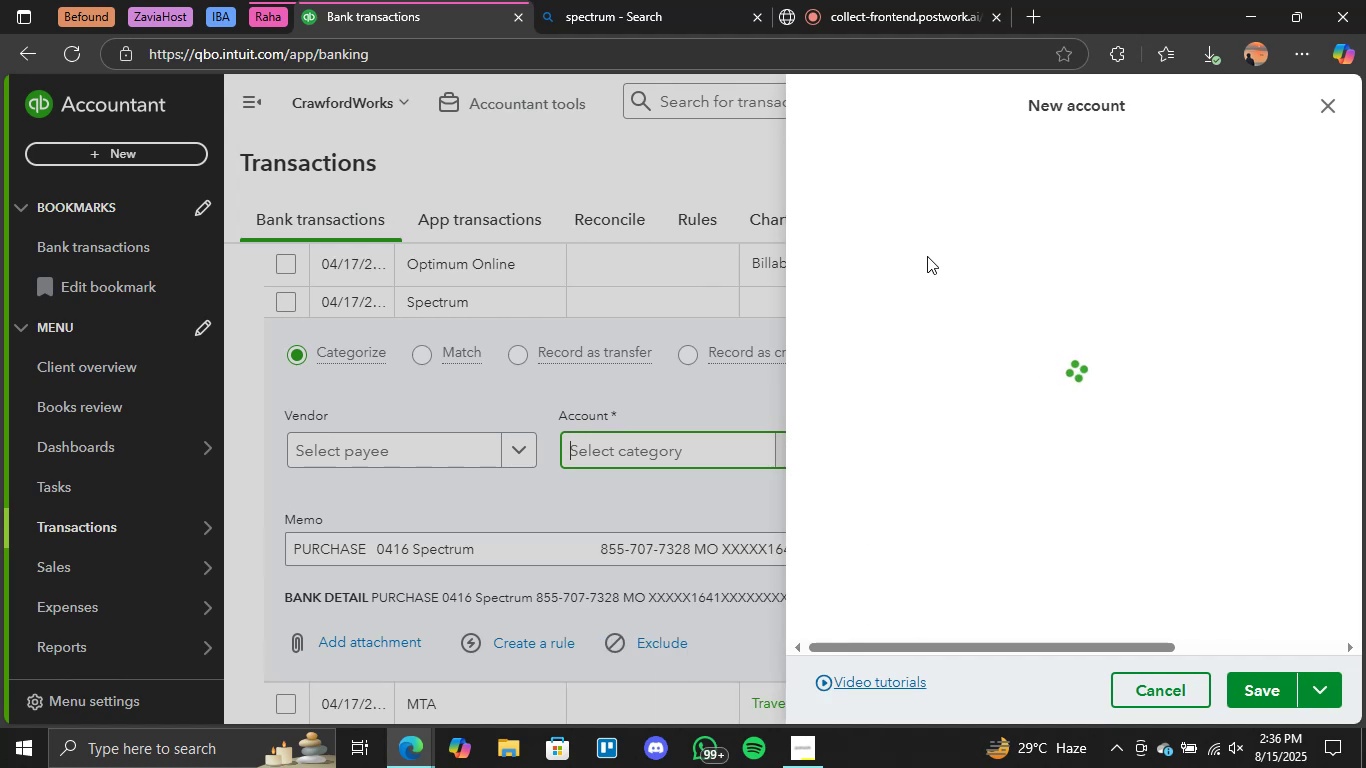 
key(CapsLock)
 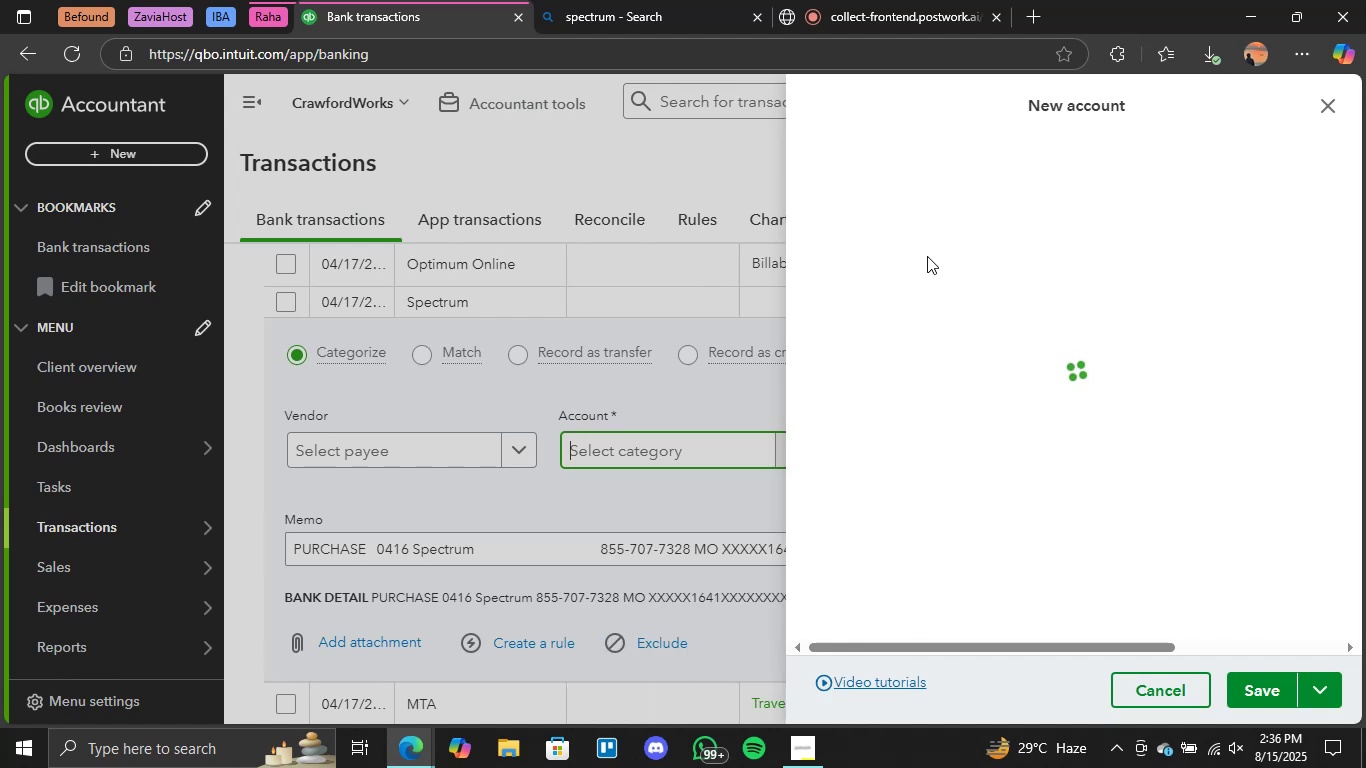 
key(CapsLock)
 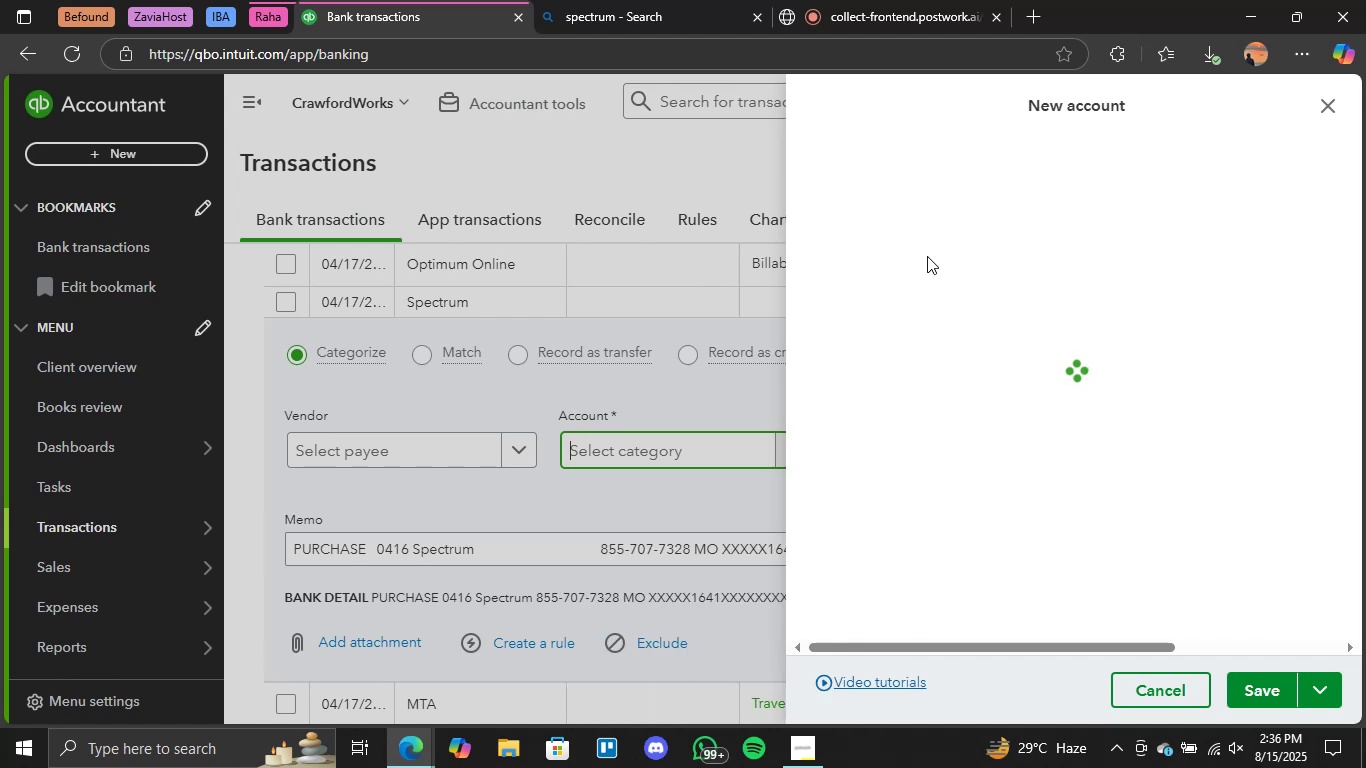 
key(CapsLock)
 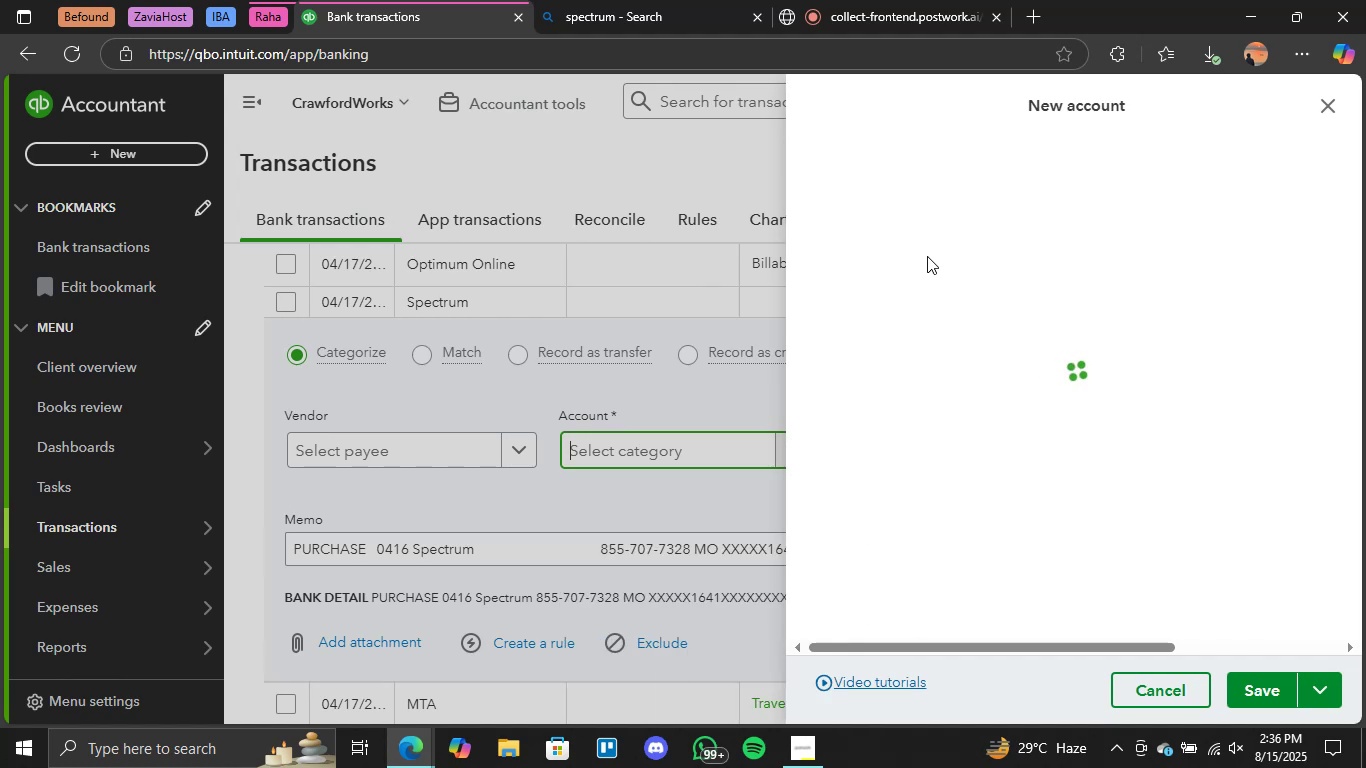 
key(CapsLock)
 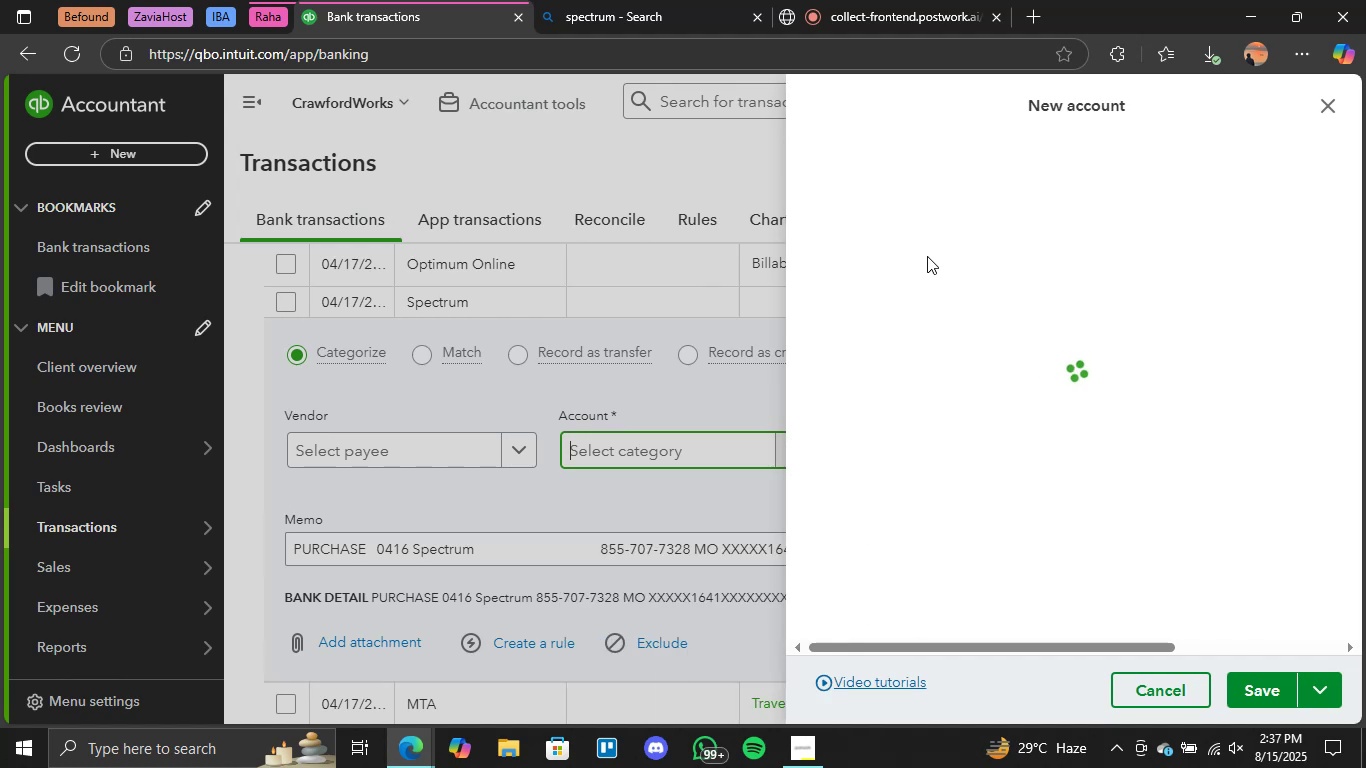 
key(CapsLock)
 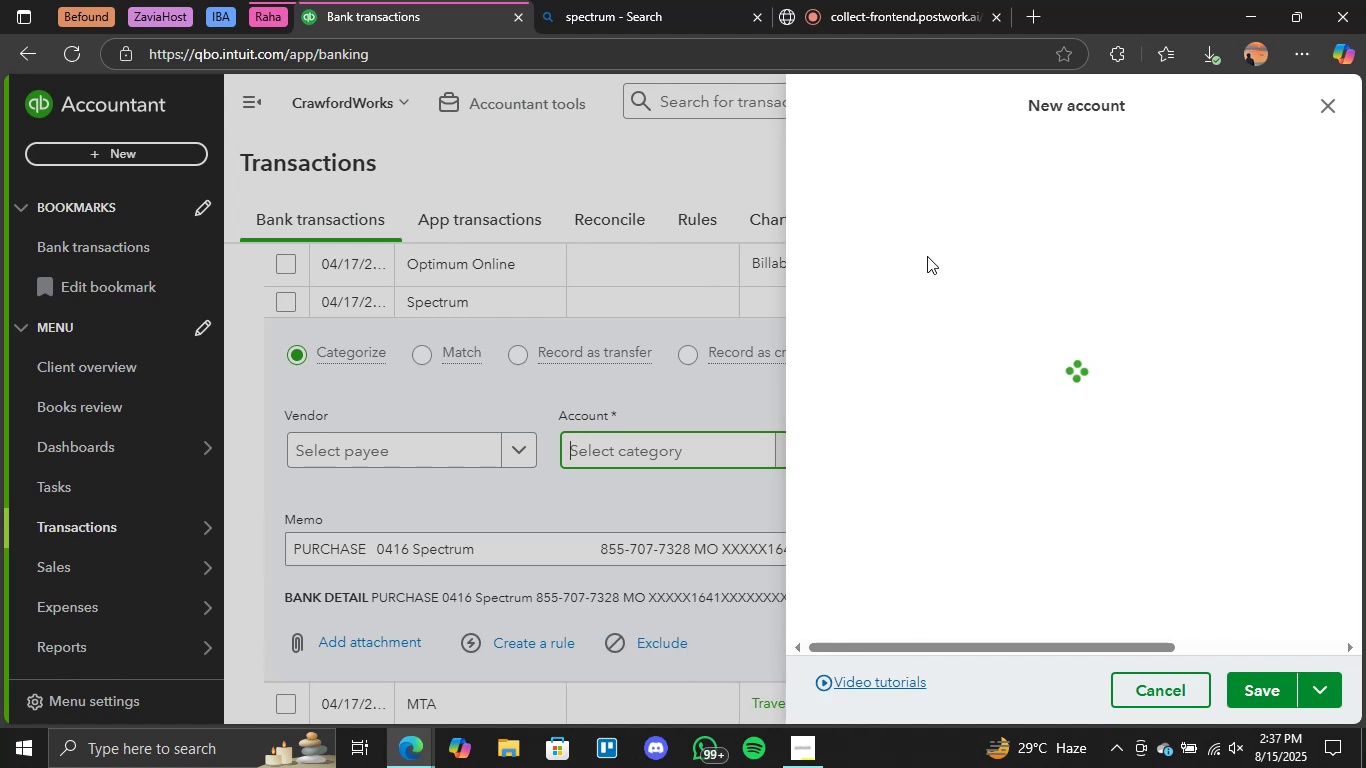 
key(CapsLock)
 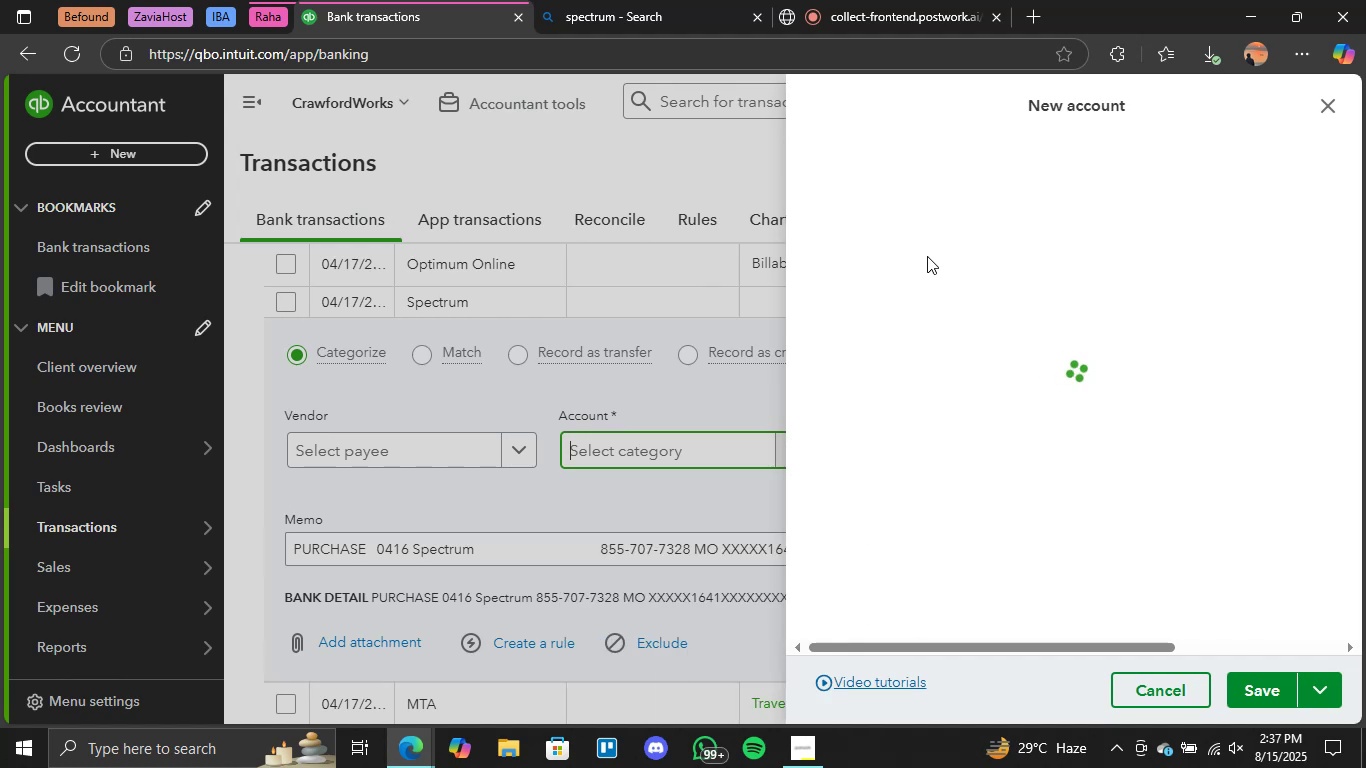 
key(CapsLock)
 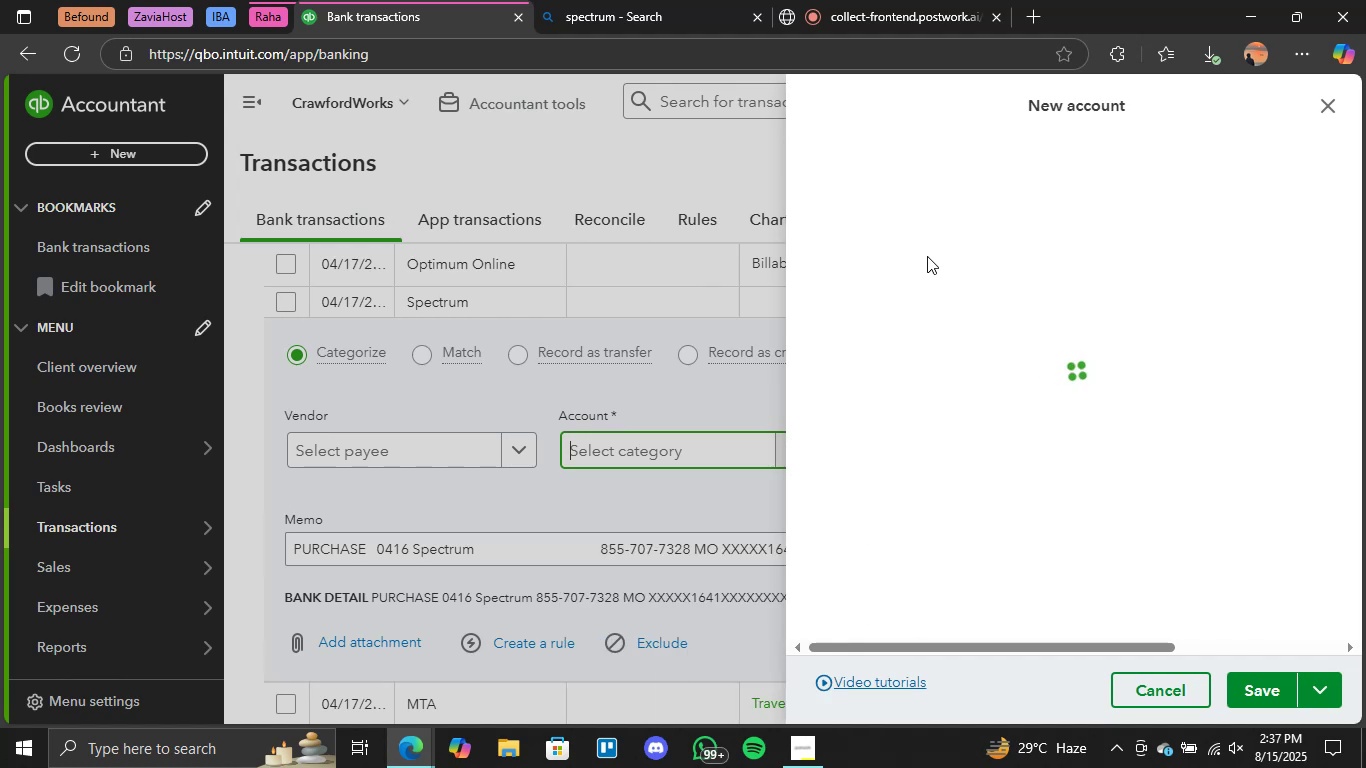 
key(CapsLock)
 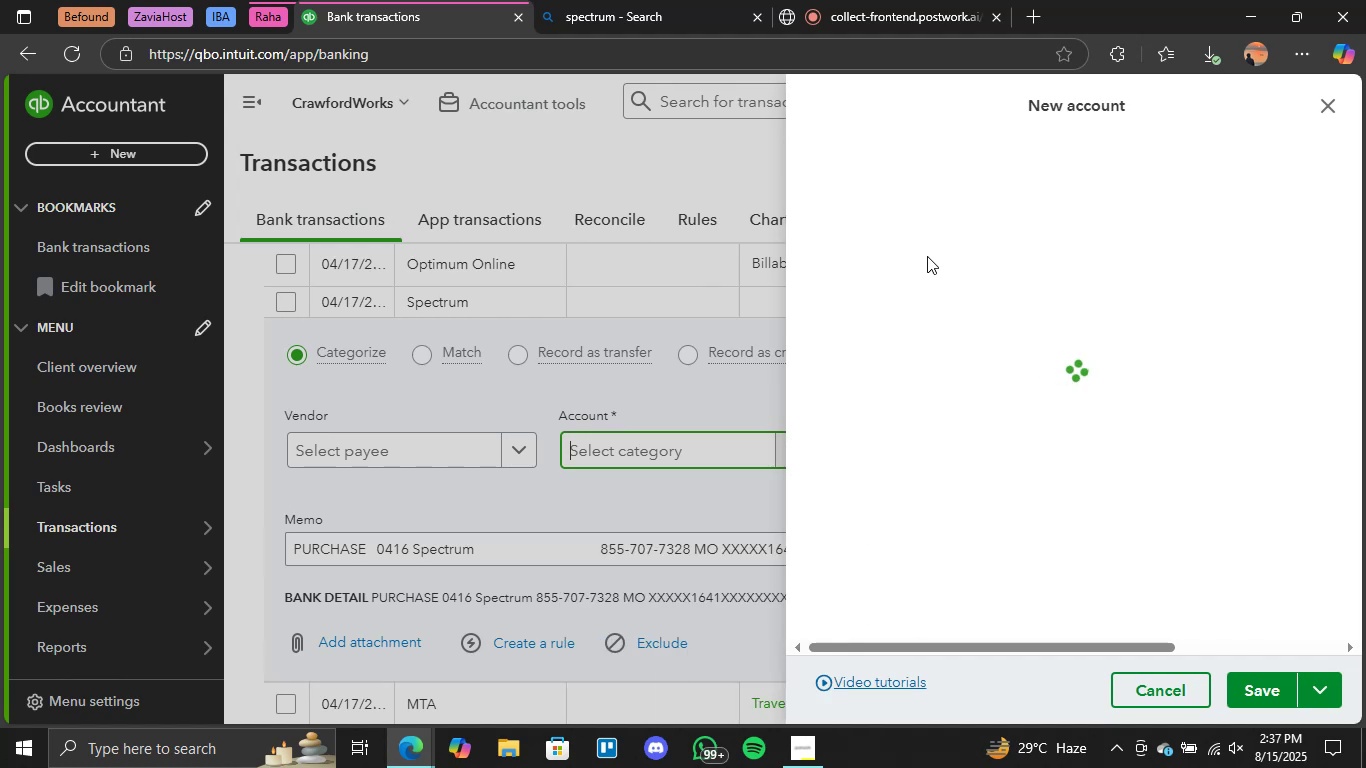 
key(CapsLock)
 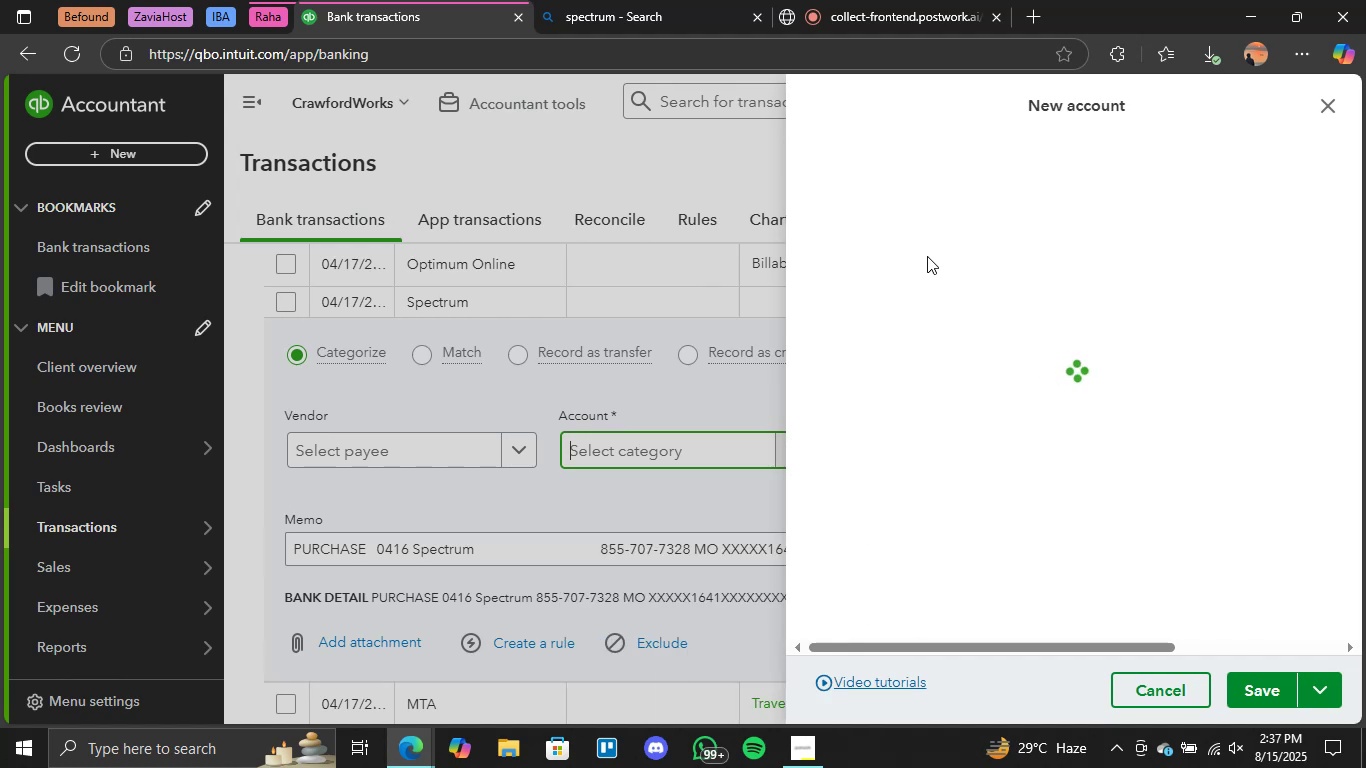 
key(CapsLock)
 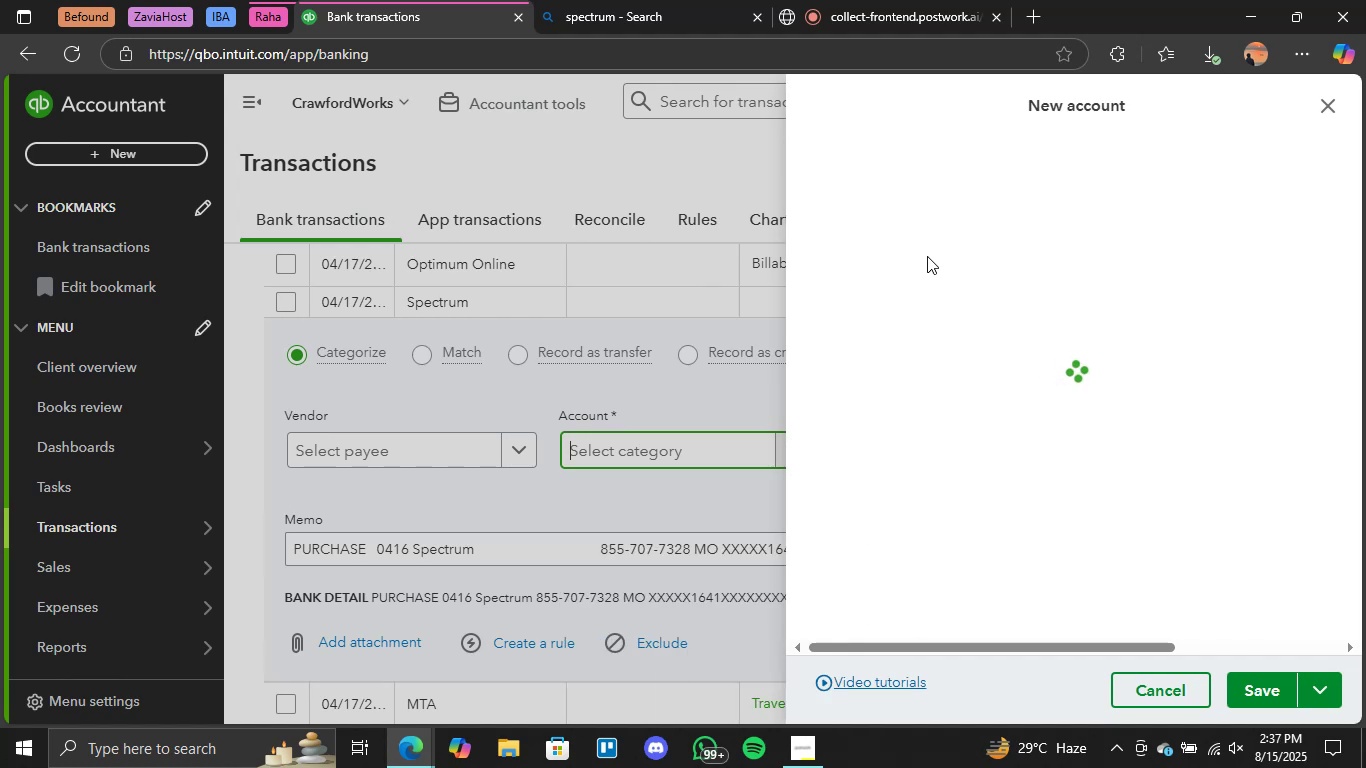 
key(CapsLock)
 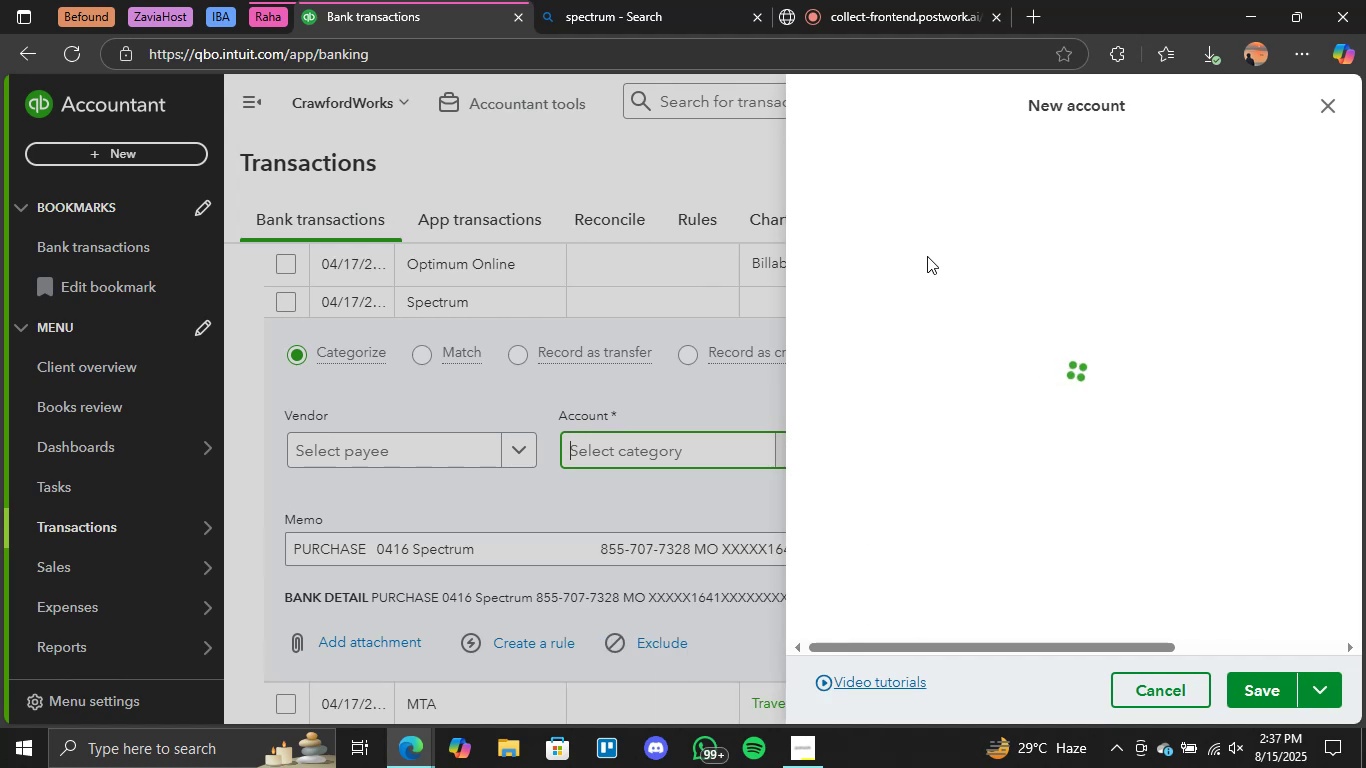 
key(CapsLock)
 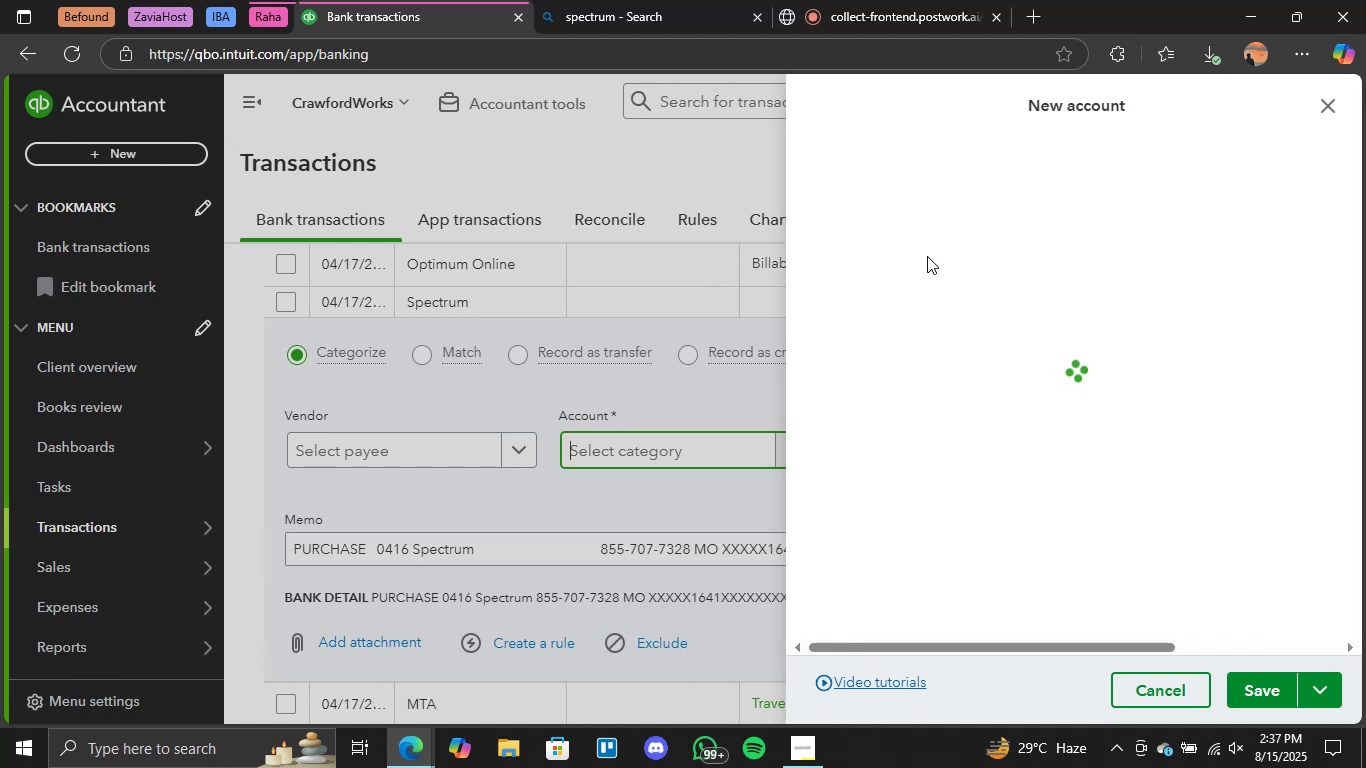 
key(CapsLock)
 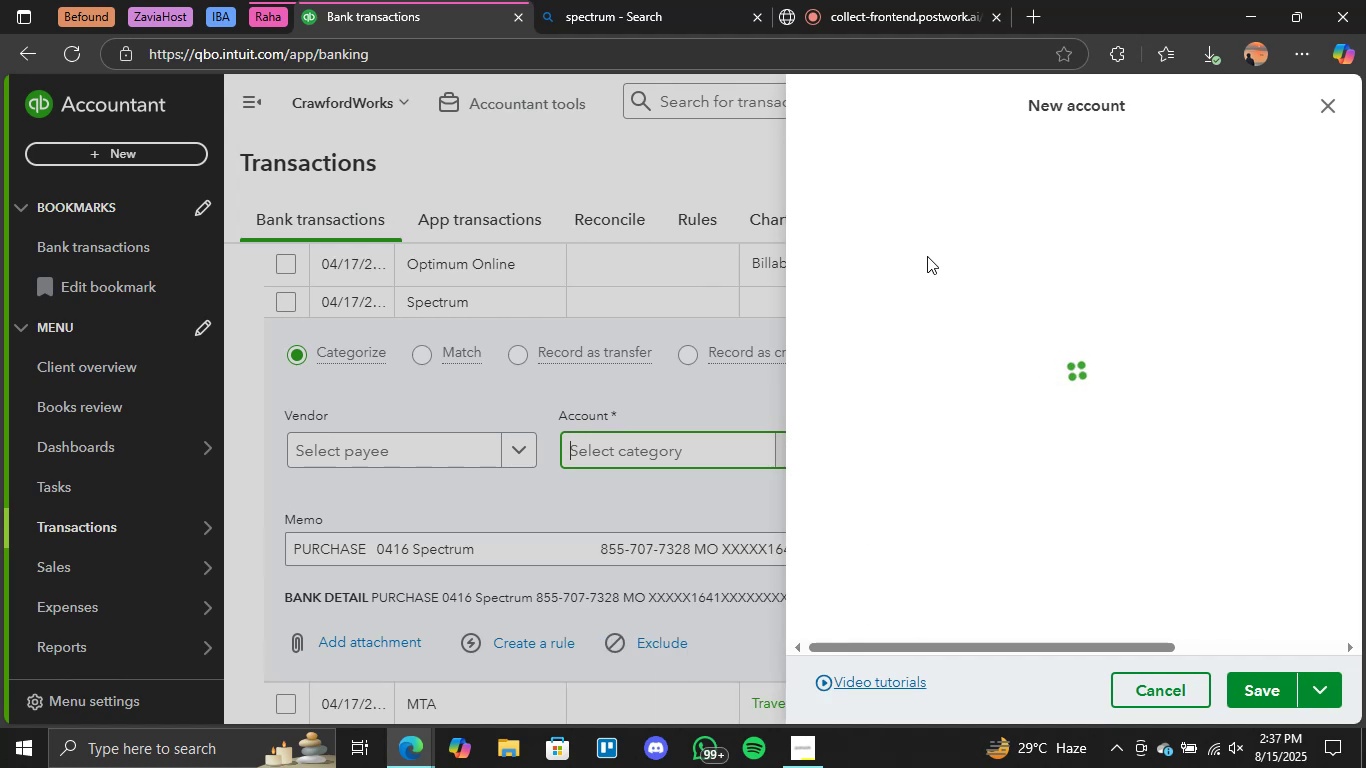 
key(CapsLock)
 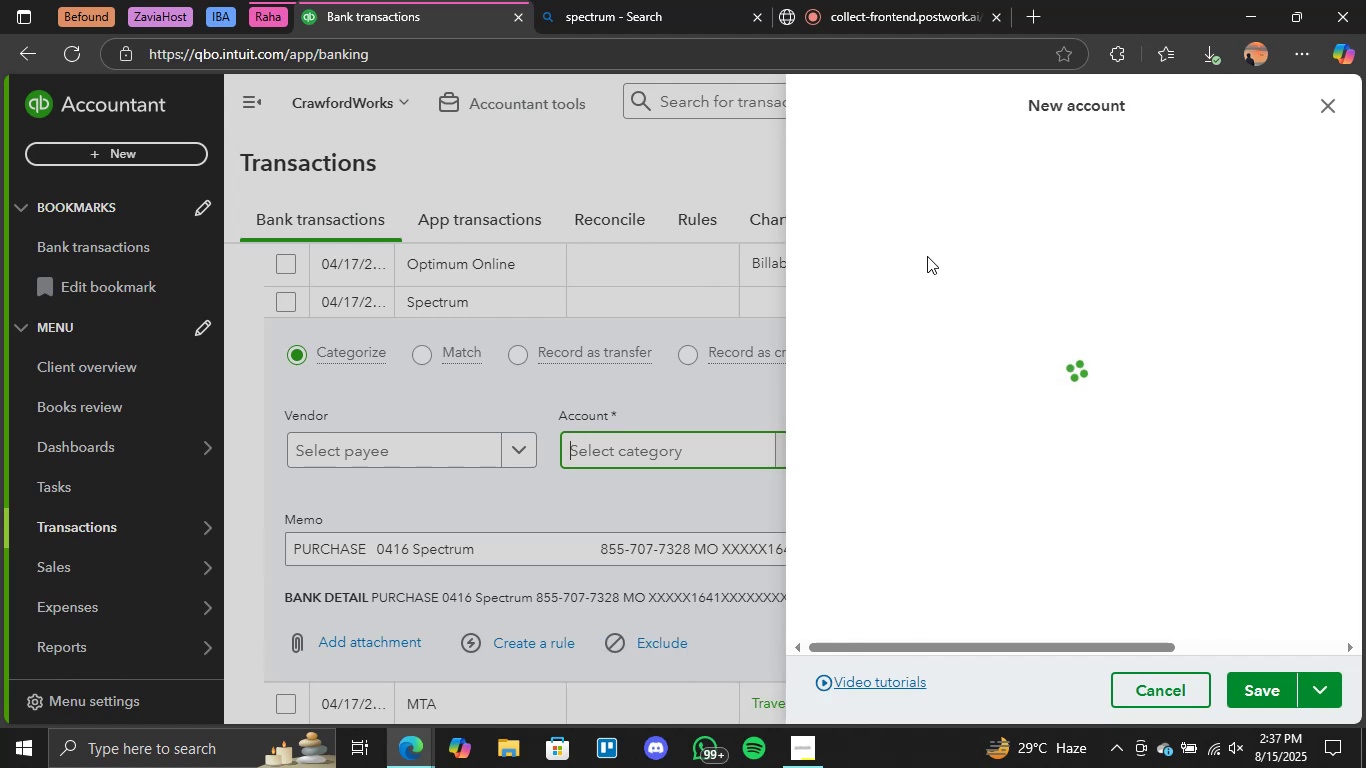 
key(CapsLock)
 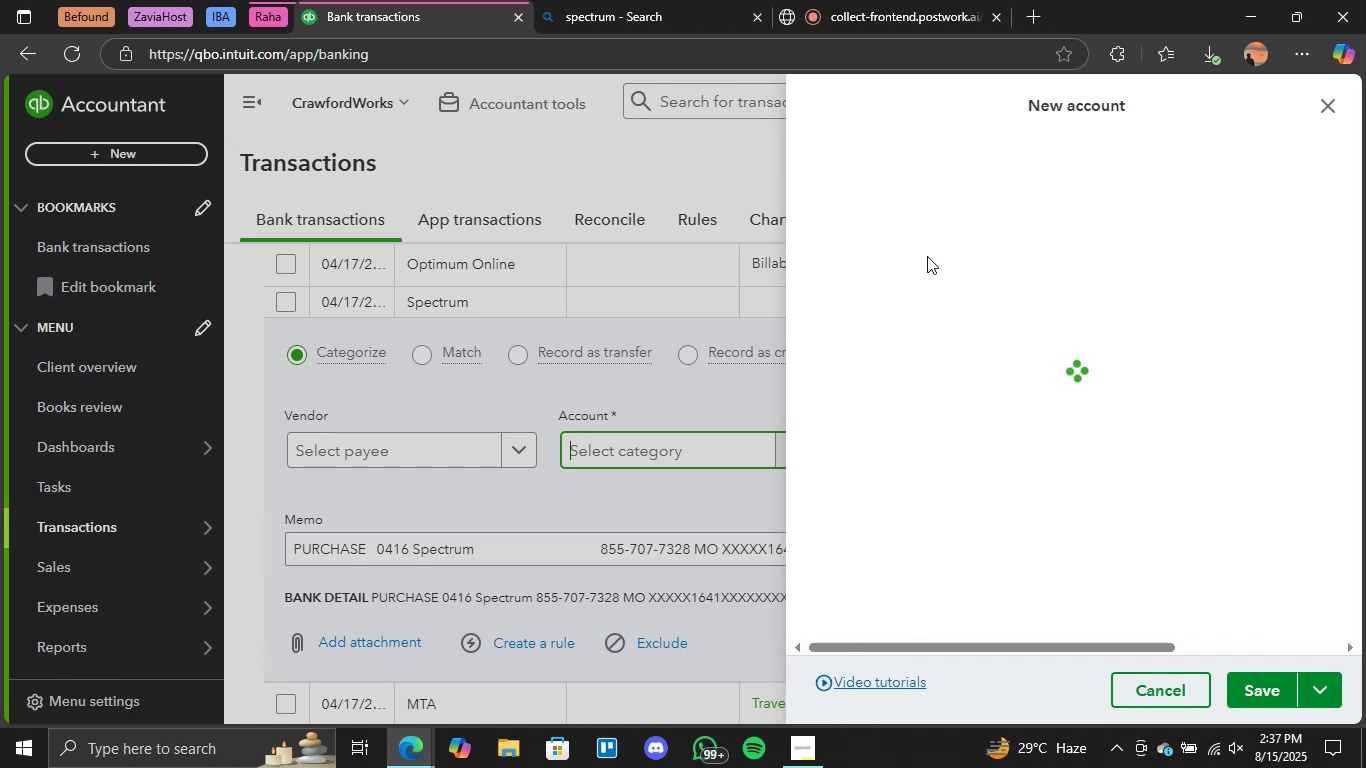 
key(CapsLock)
 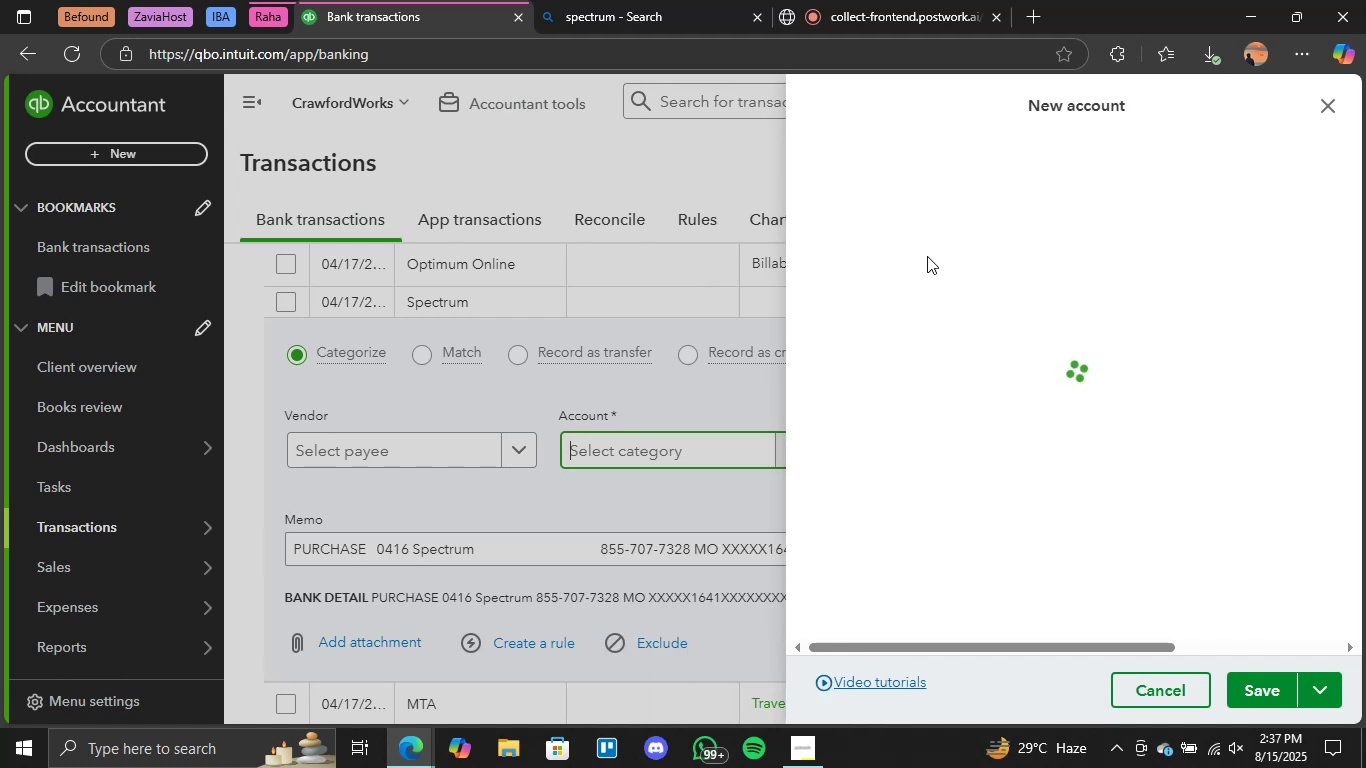 
key(CapsLock)
 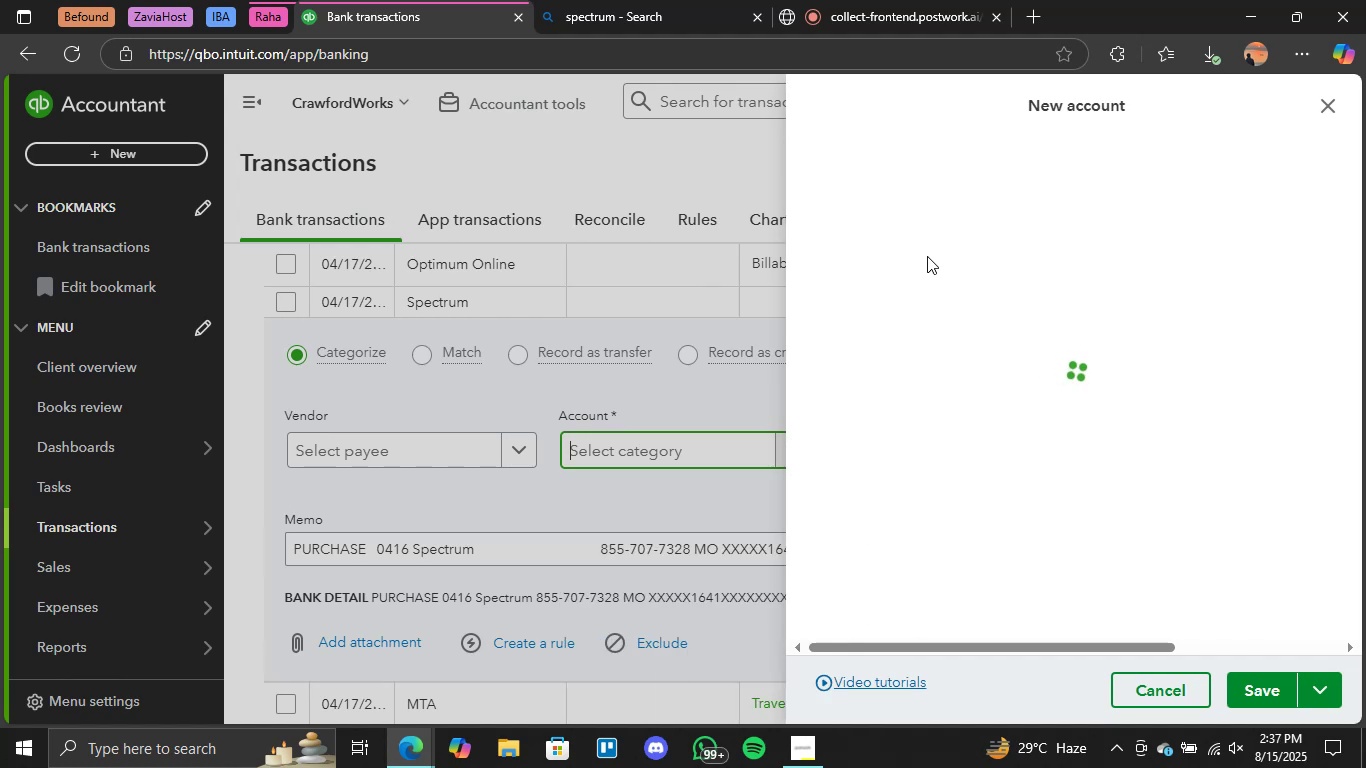 
key(CapsLock)
 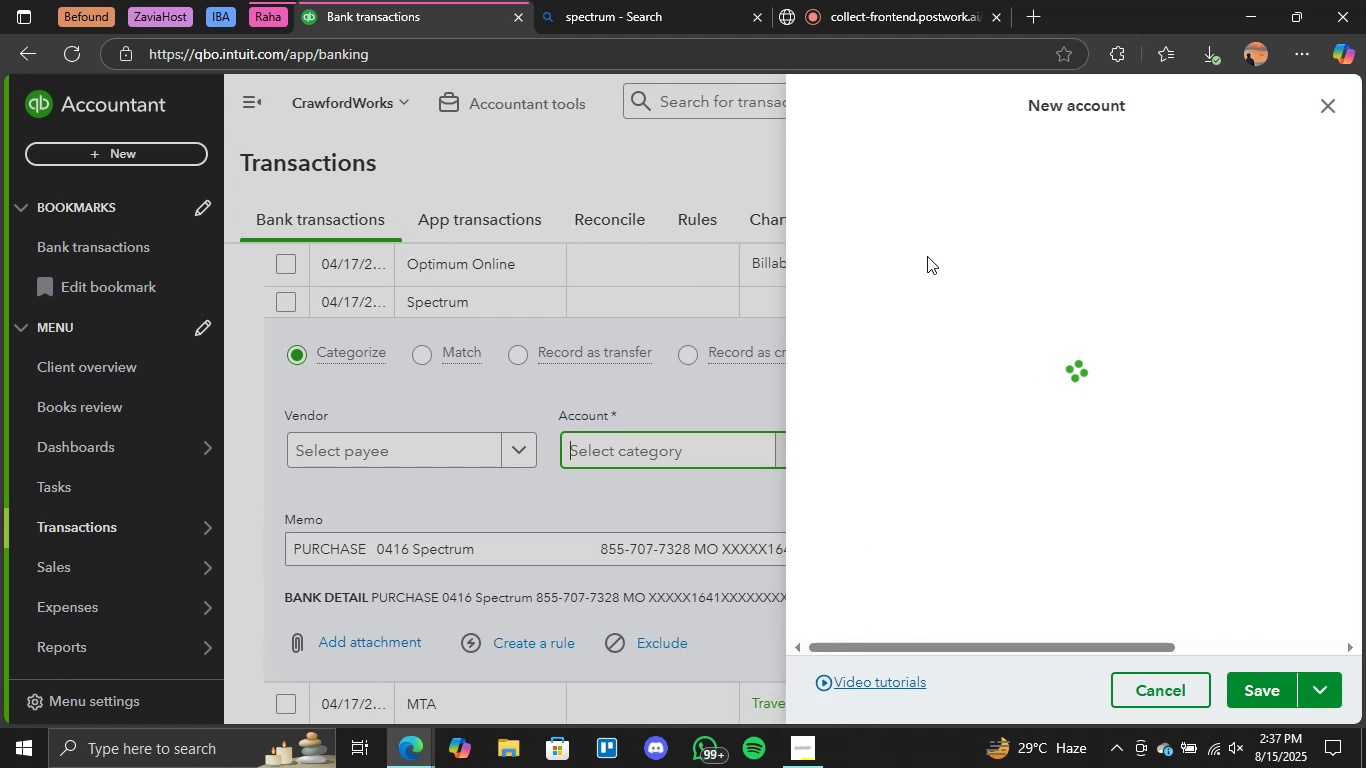 
key(CapsLock)
 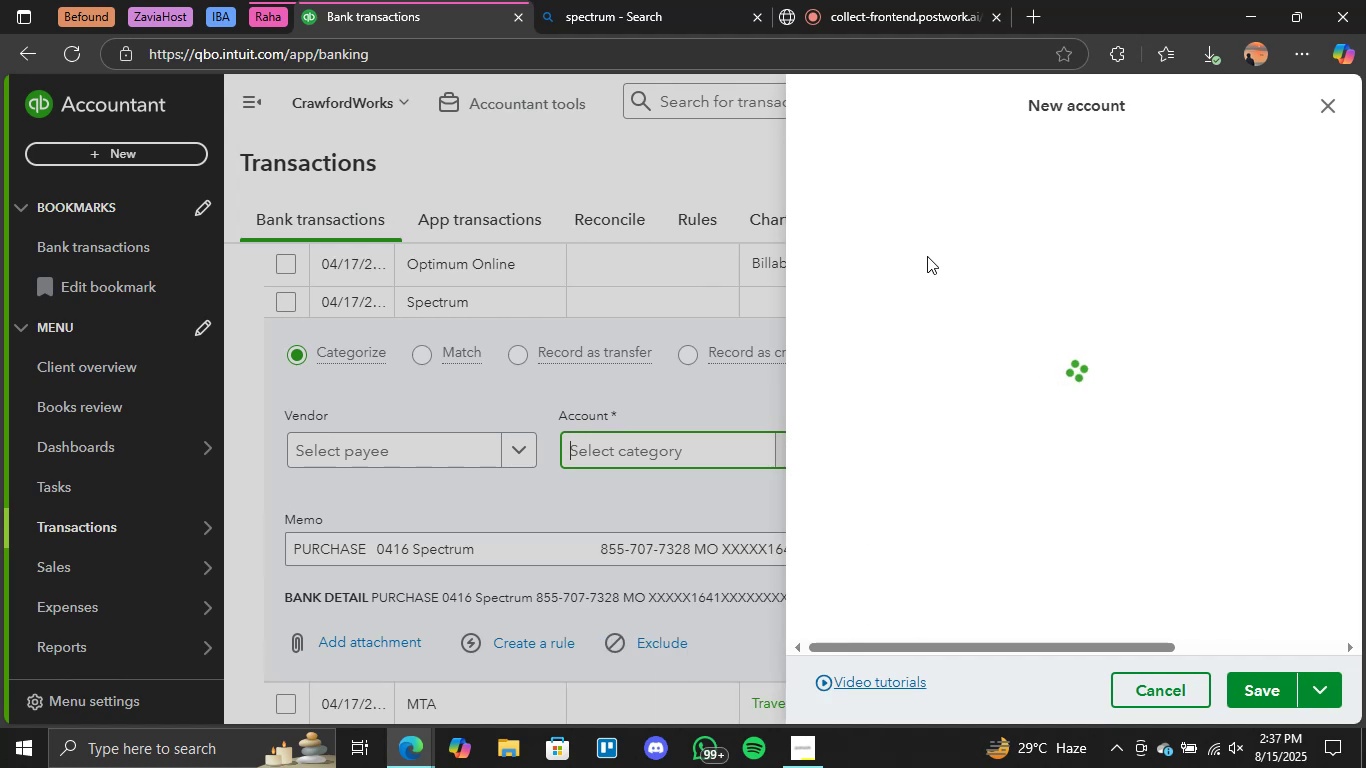 
key(CapsLock)
 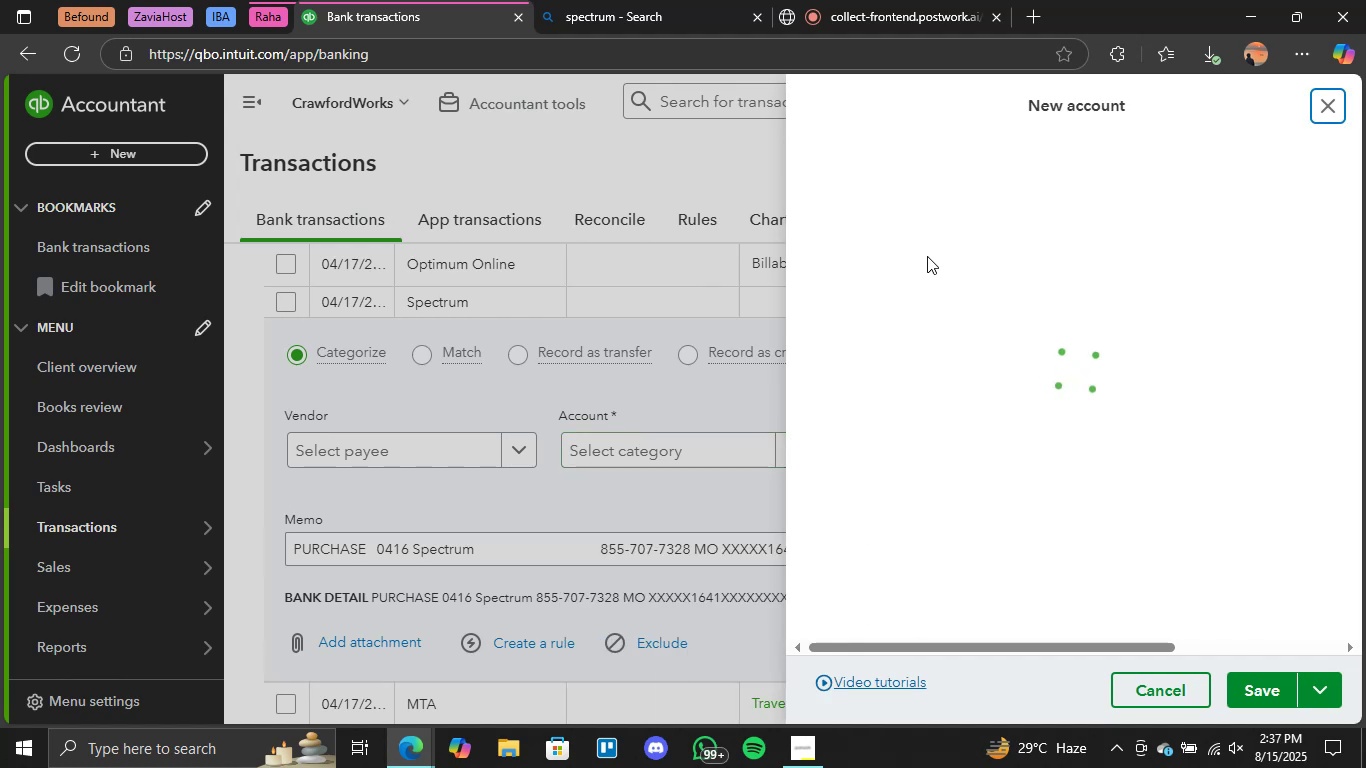 
key(CapsLock)
 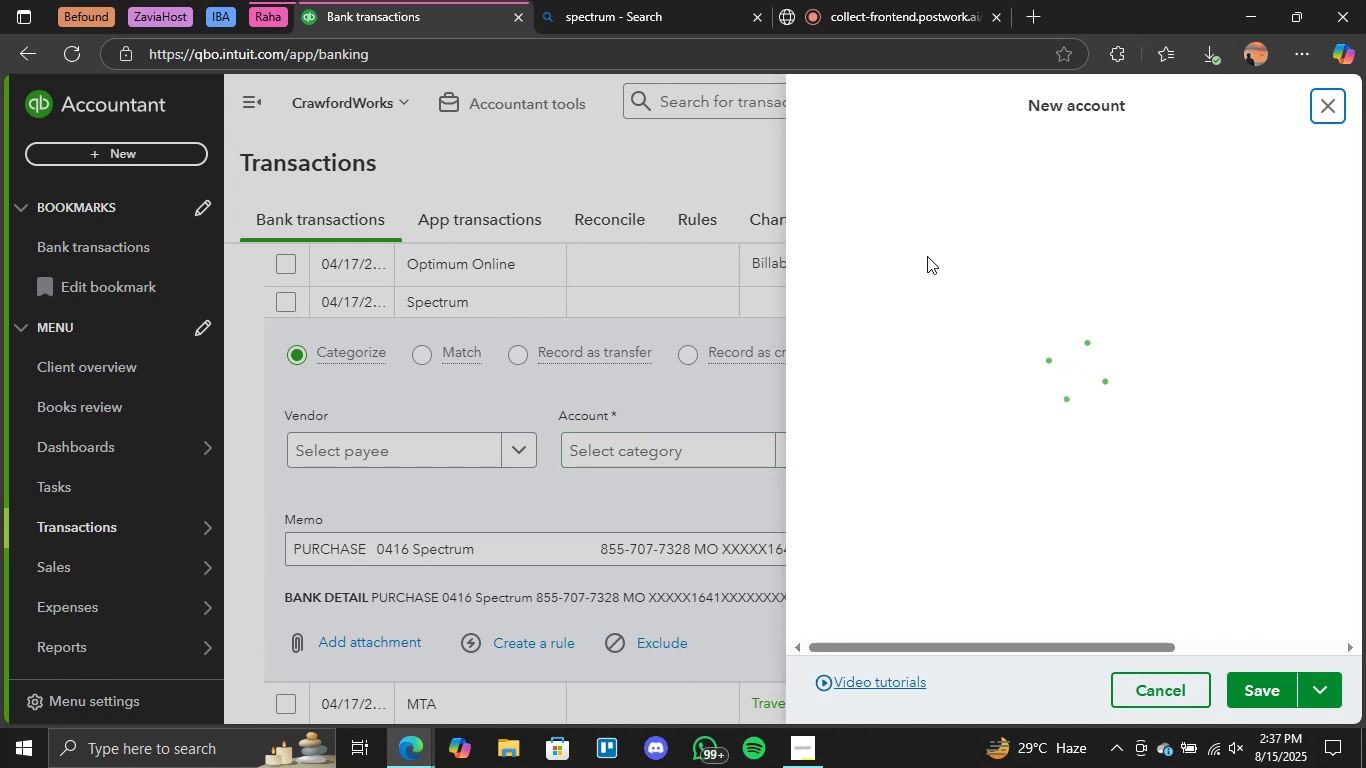 
key(CapsLock)
 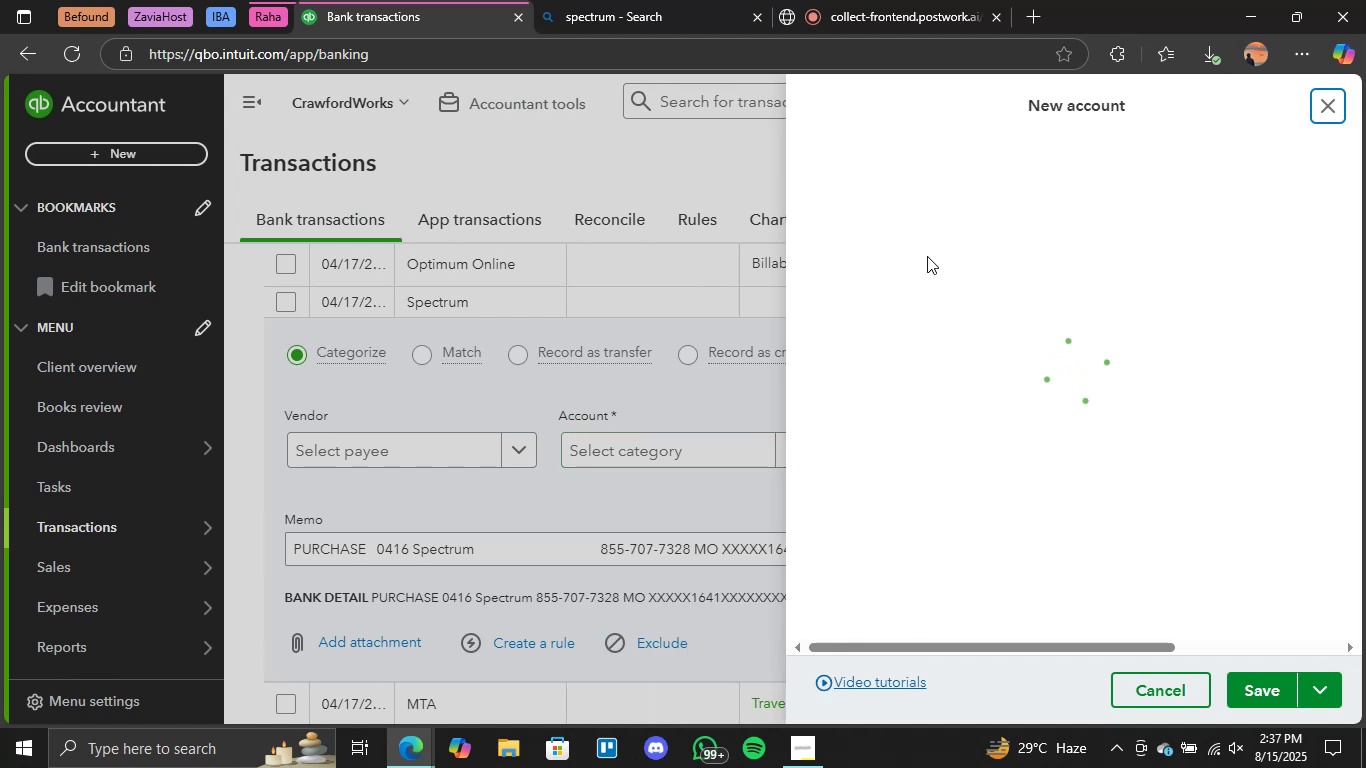 
key(CapsLock)
 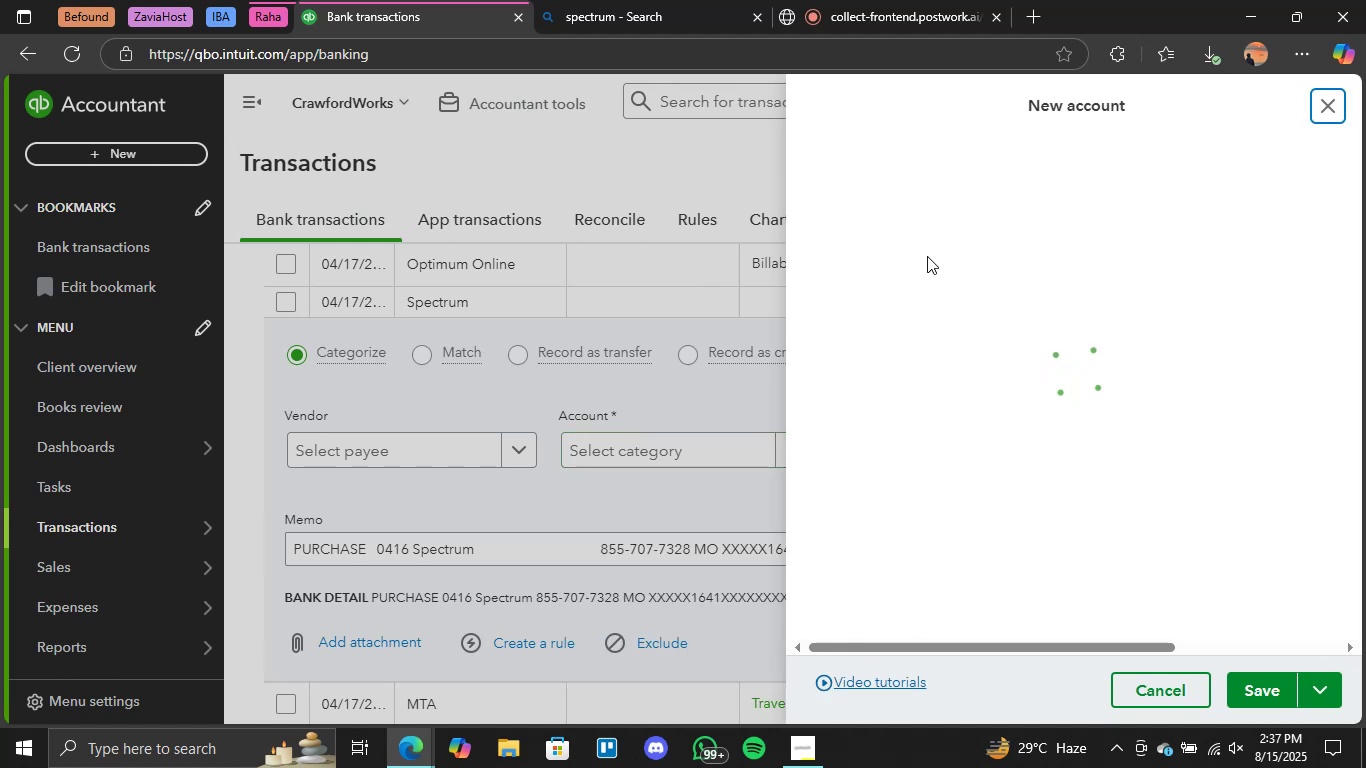 
key(CapsLock)
 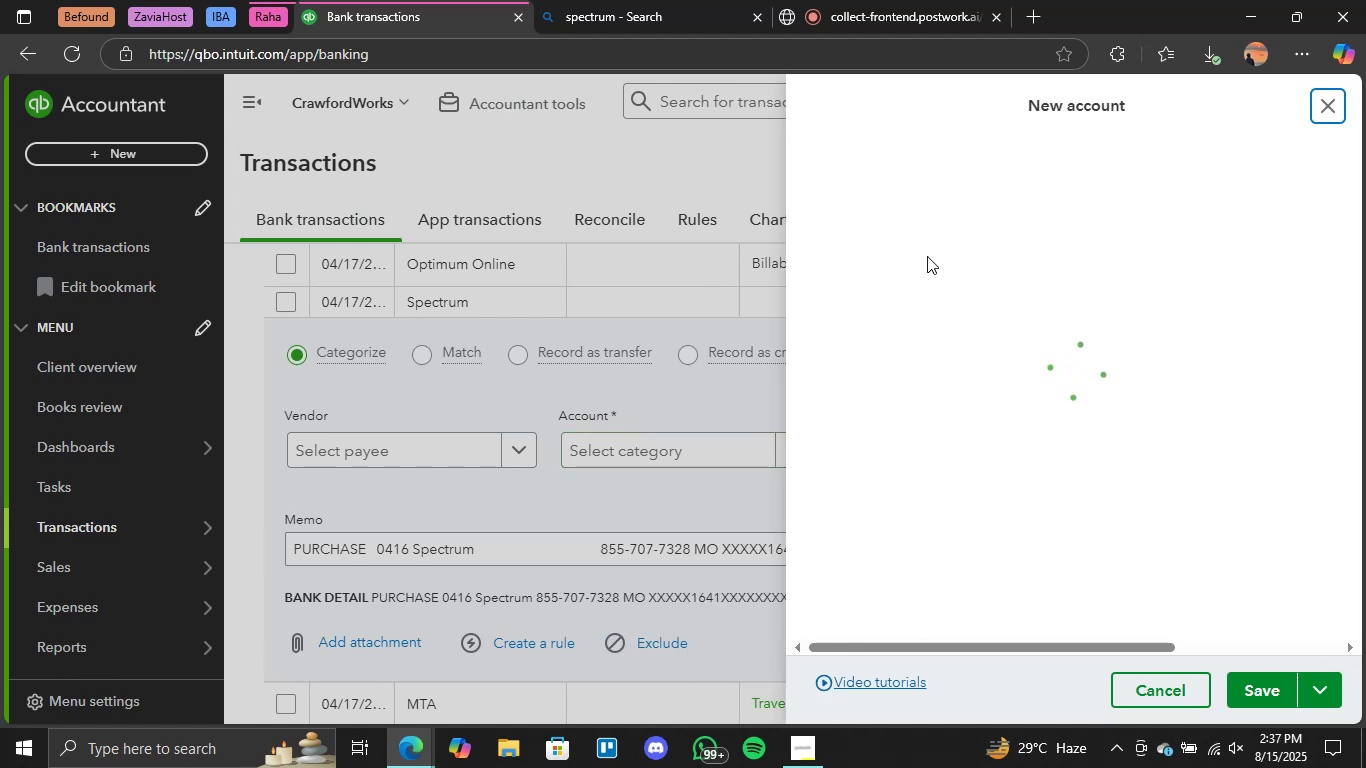 
key(CapsLock)
 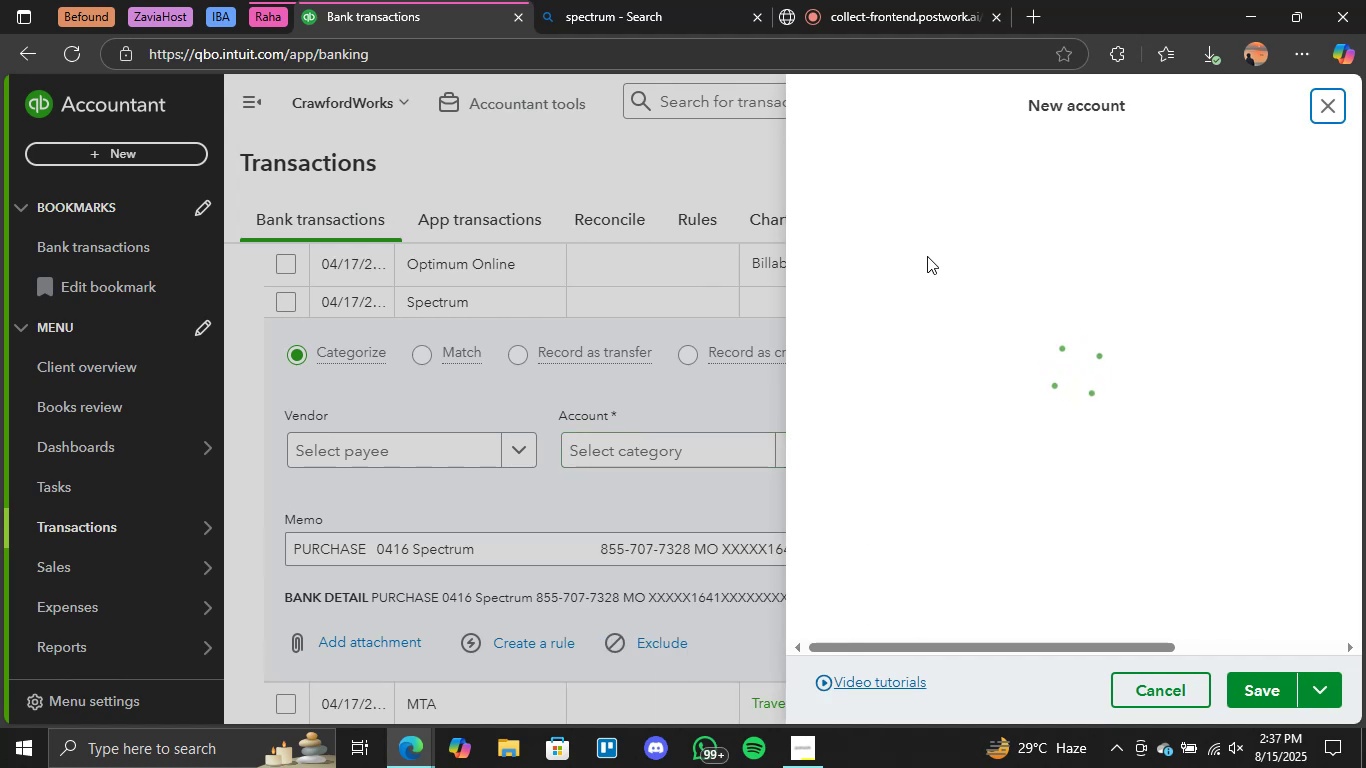 
key(CapsLock)
 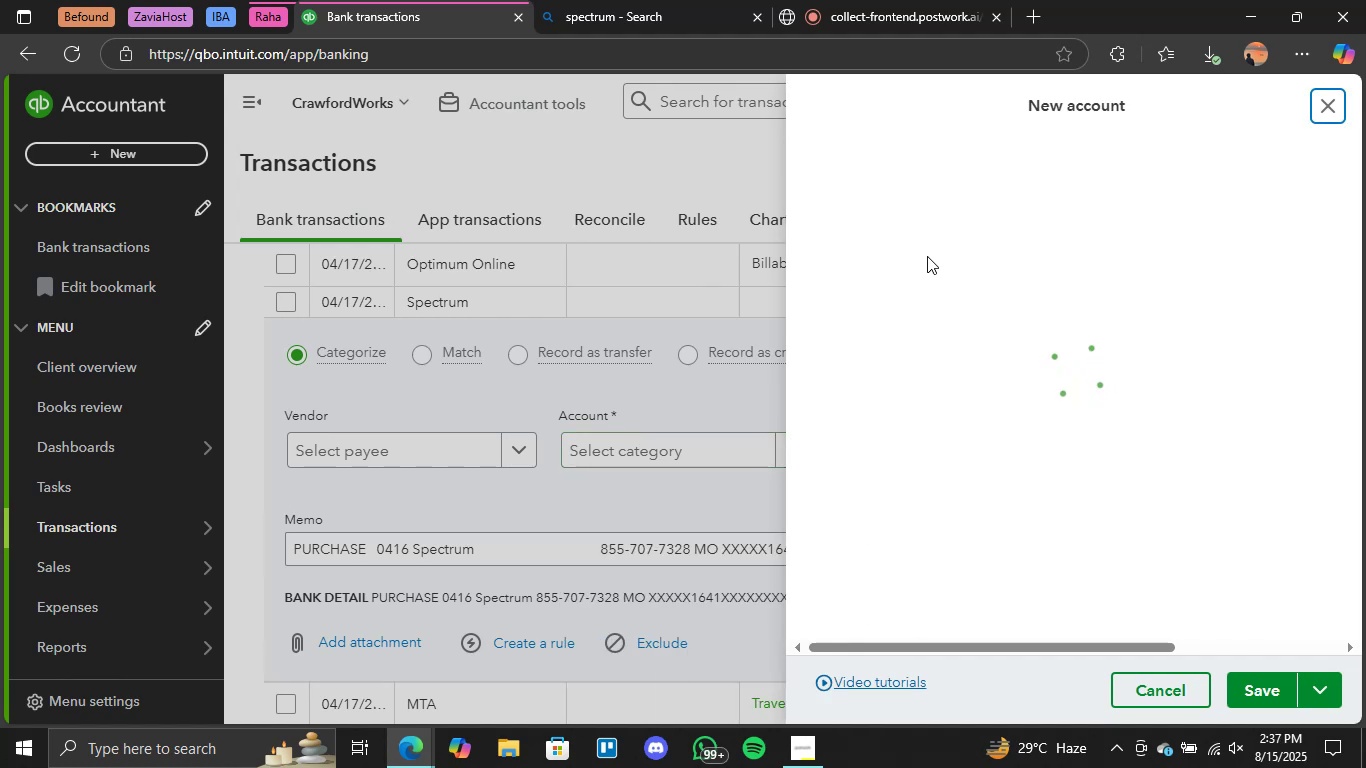 
key(CapsLock)
 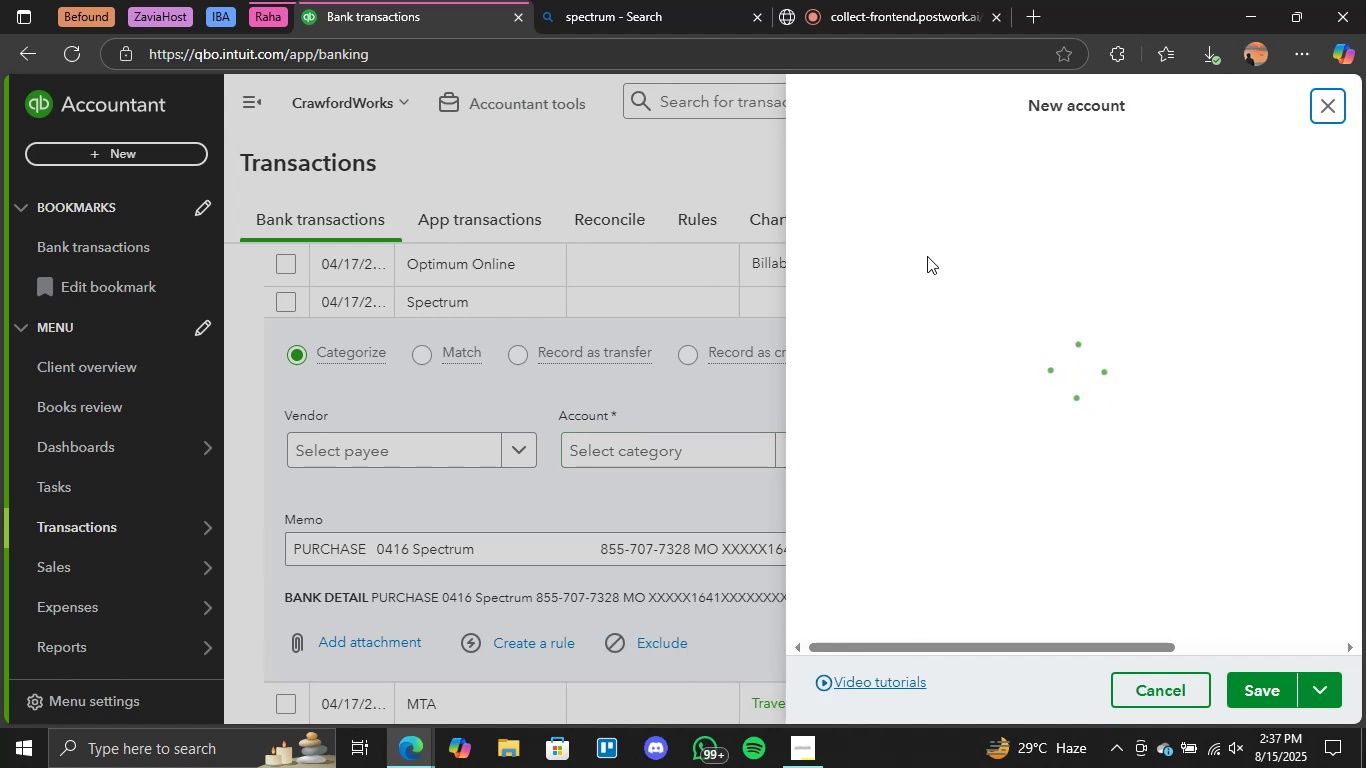 
key(CapsLock)
 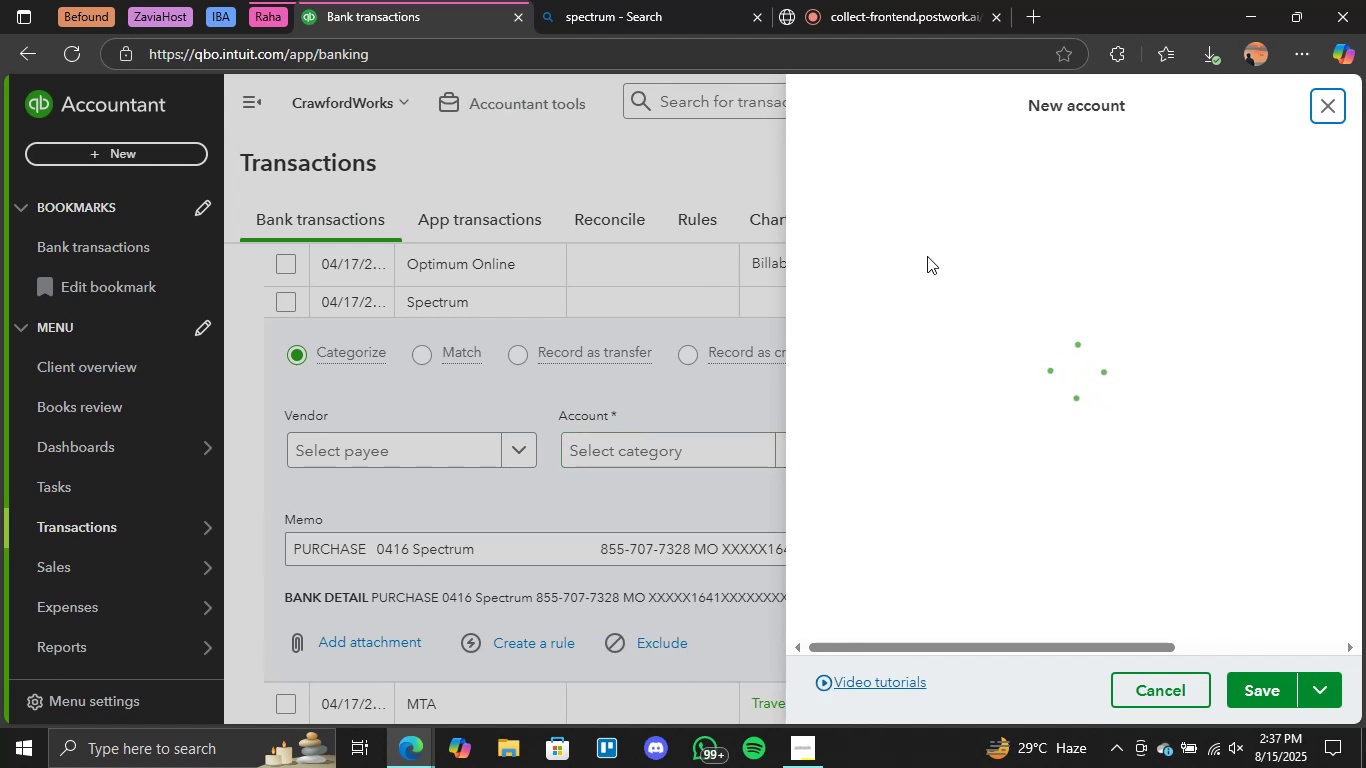 
hold_key(key=CapsLock, duration=0.85)
 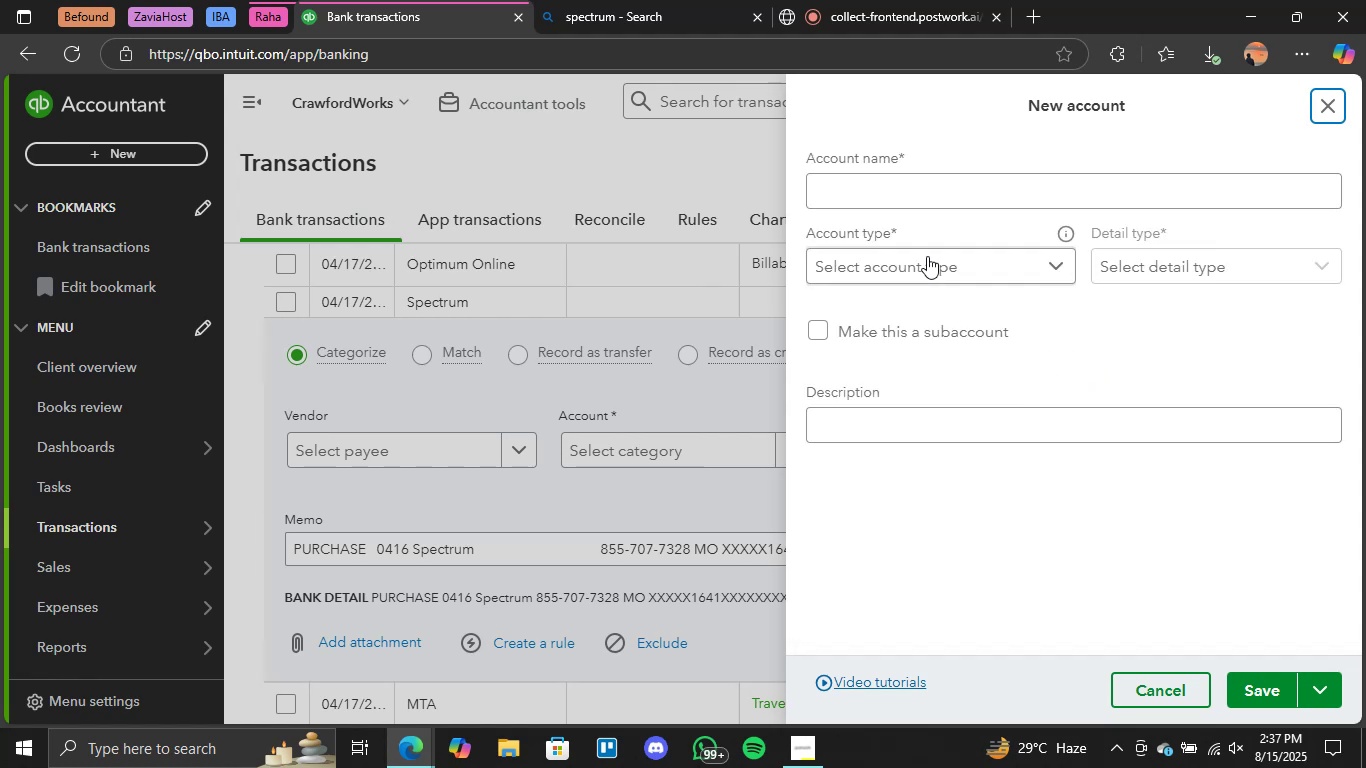 
key(CapsLock)
 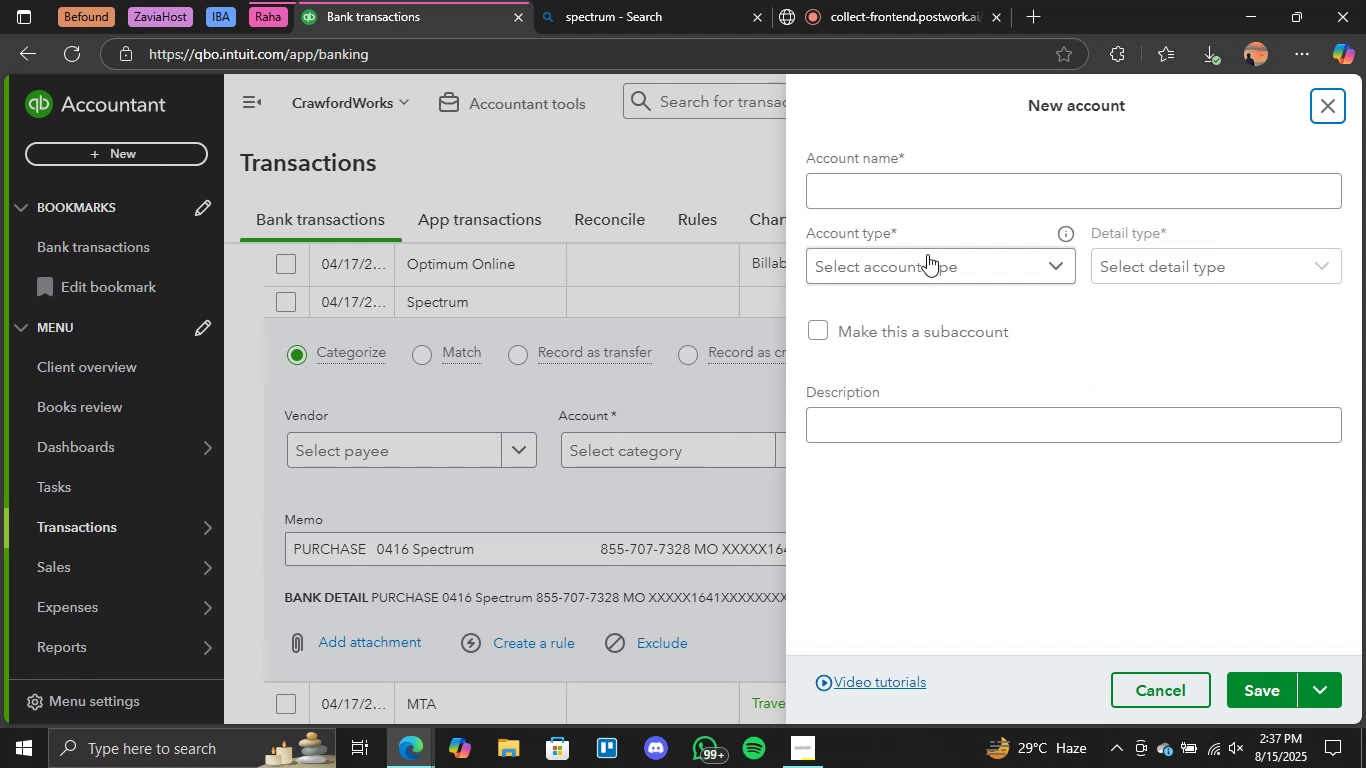 
left_click([917, 197])
 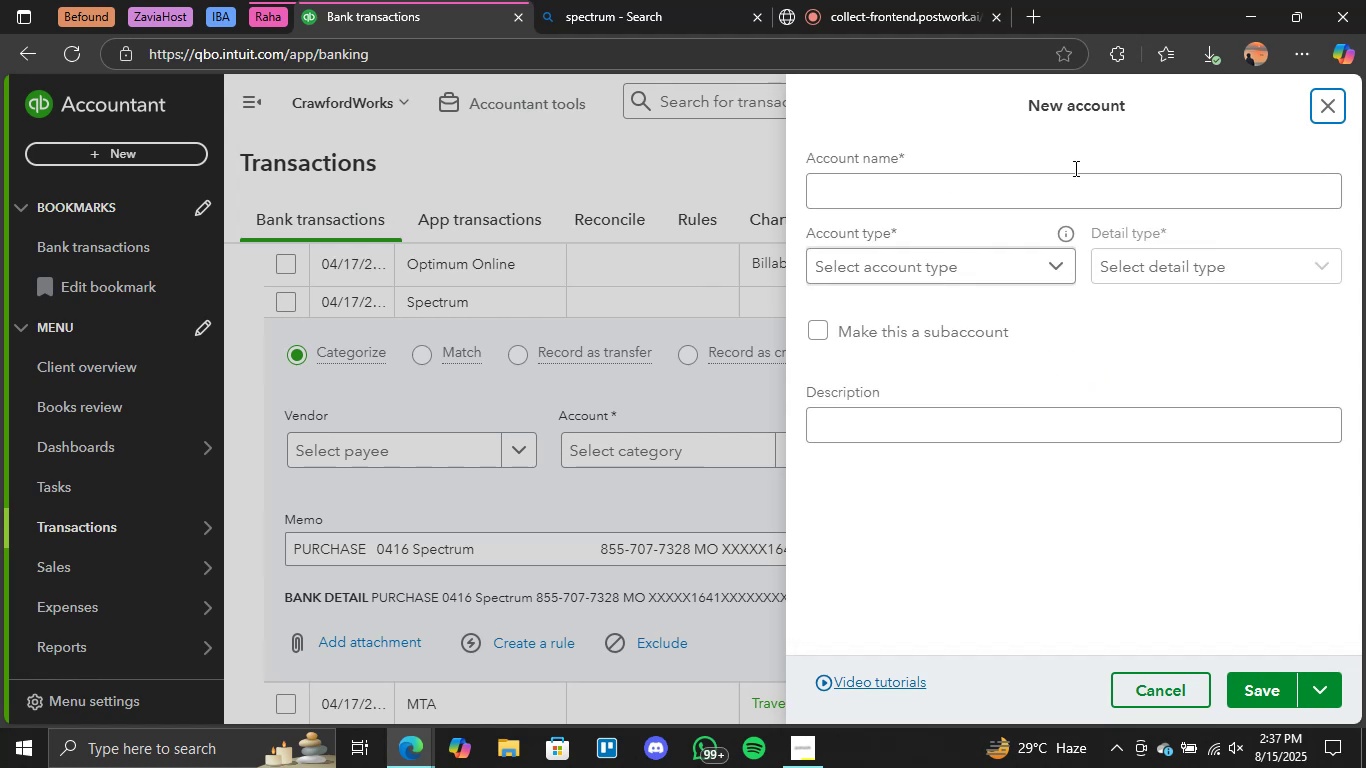 
left_click([935, 190])
 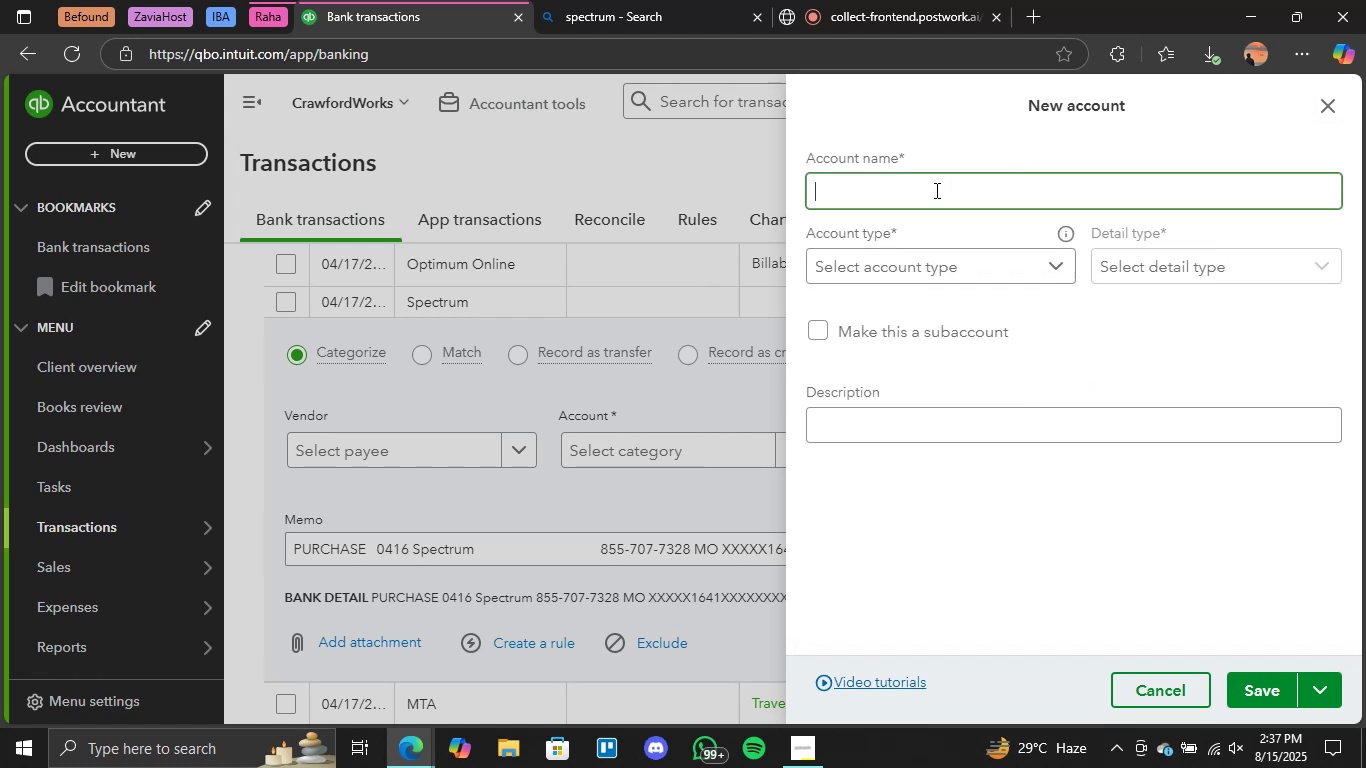 
type(Internt)
key(Backspace)
type(et & Telecommunications)
 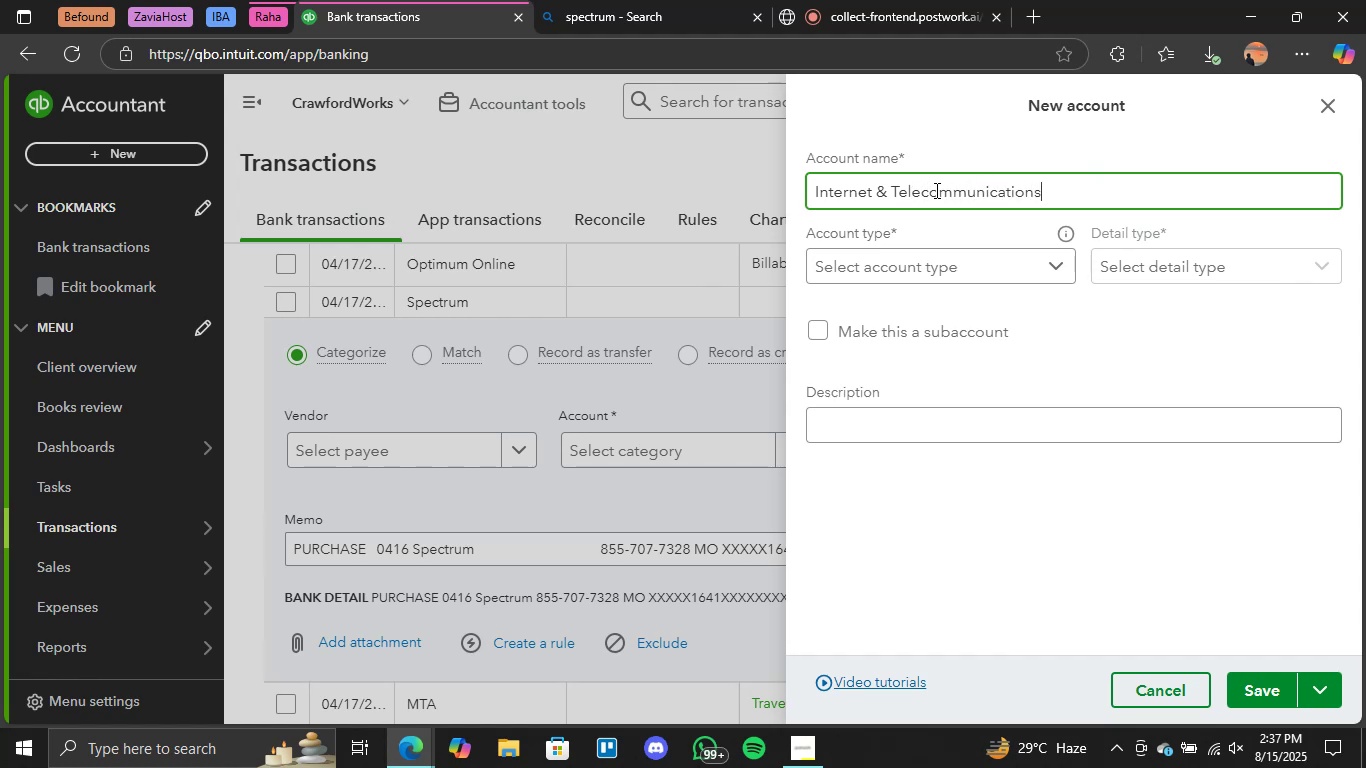 
left_click_drag(start_coordinate=[1036, 275], to_coordinate=[1036, 269])
 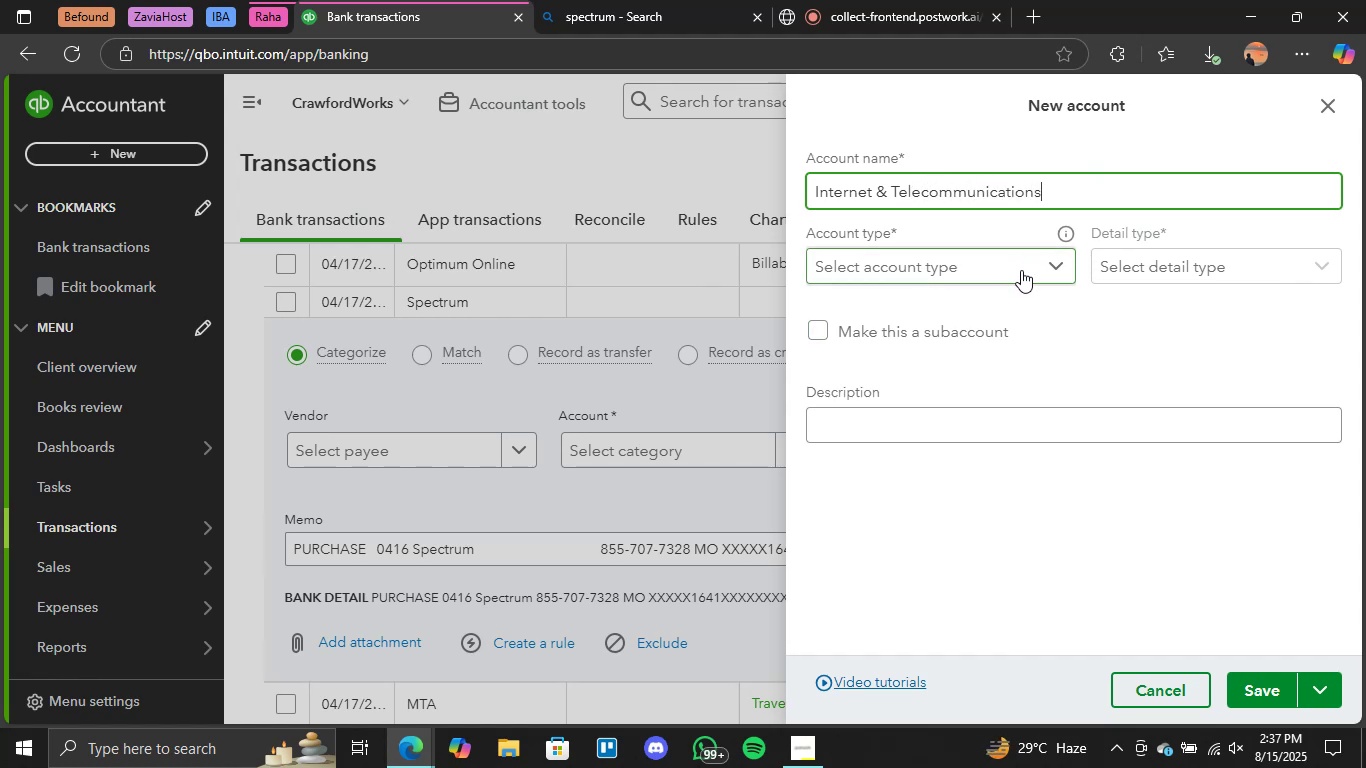 
left_click([941, 302])
 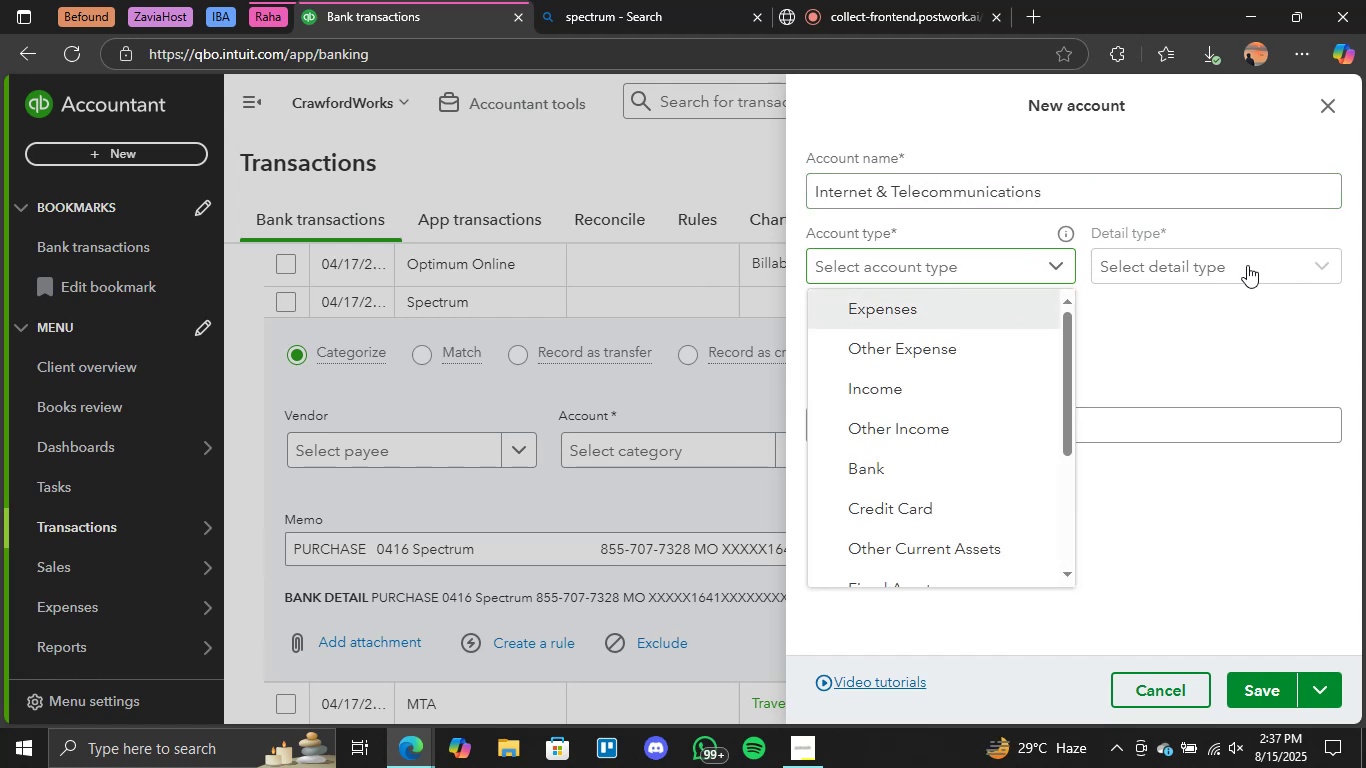 
left_click([1247, 265])
 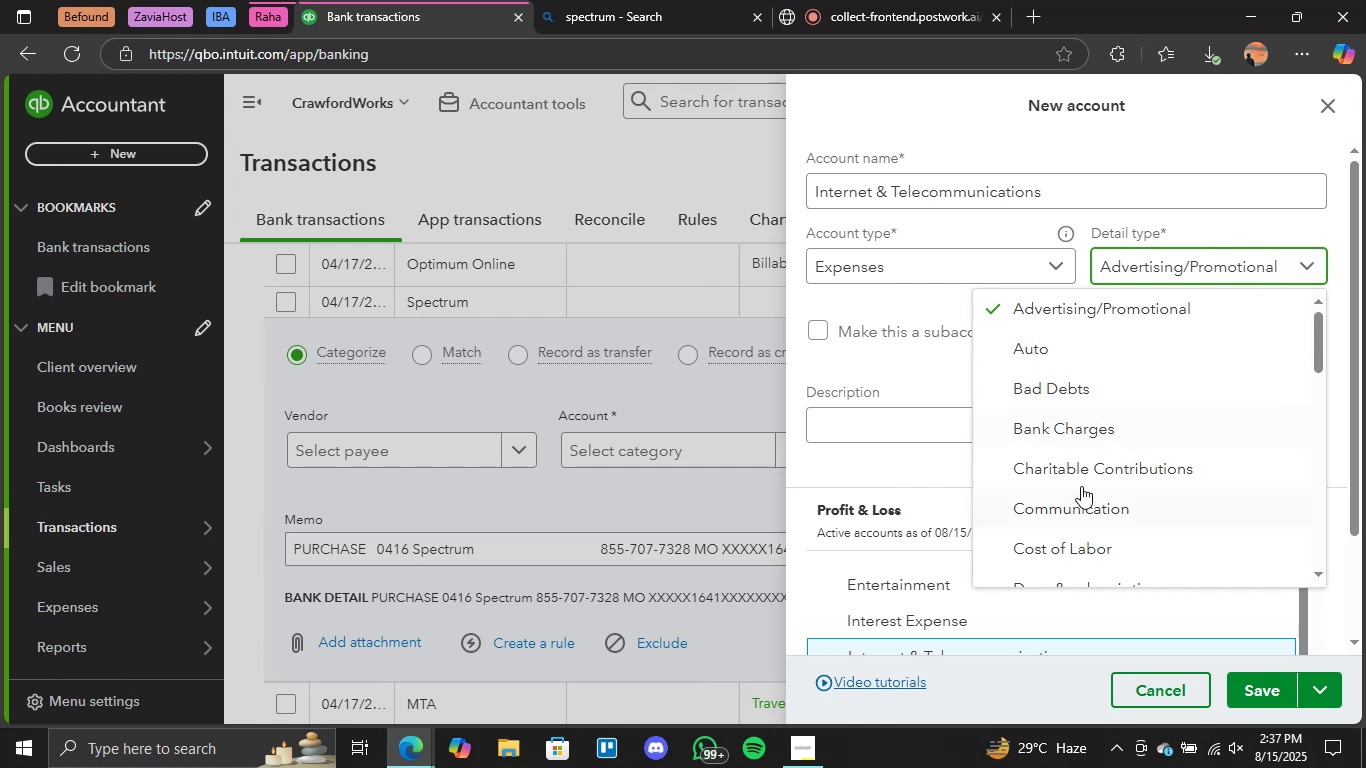 
scroll: coordinate [1104, 466], scroll_direction: none, amount: 0.0
 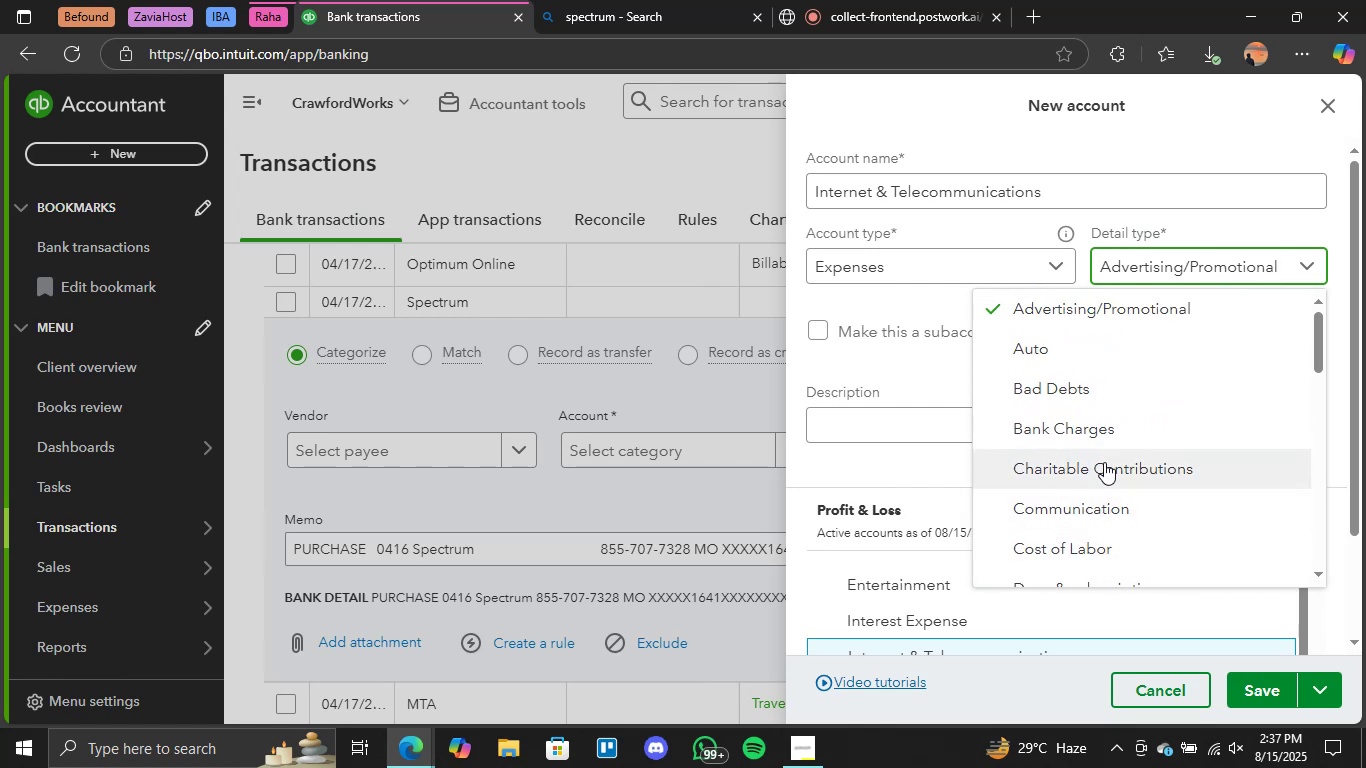 
scroll: coordinate [1105, 462], scroll_direction: down, amount: 11.0
 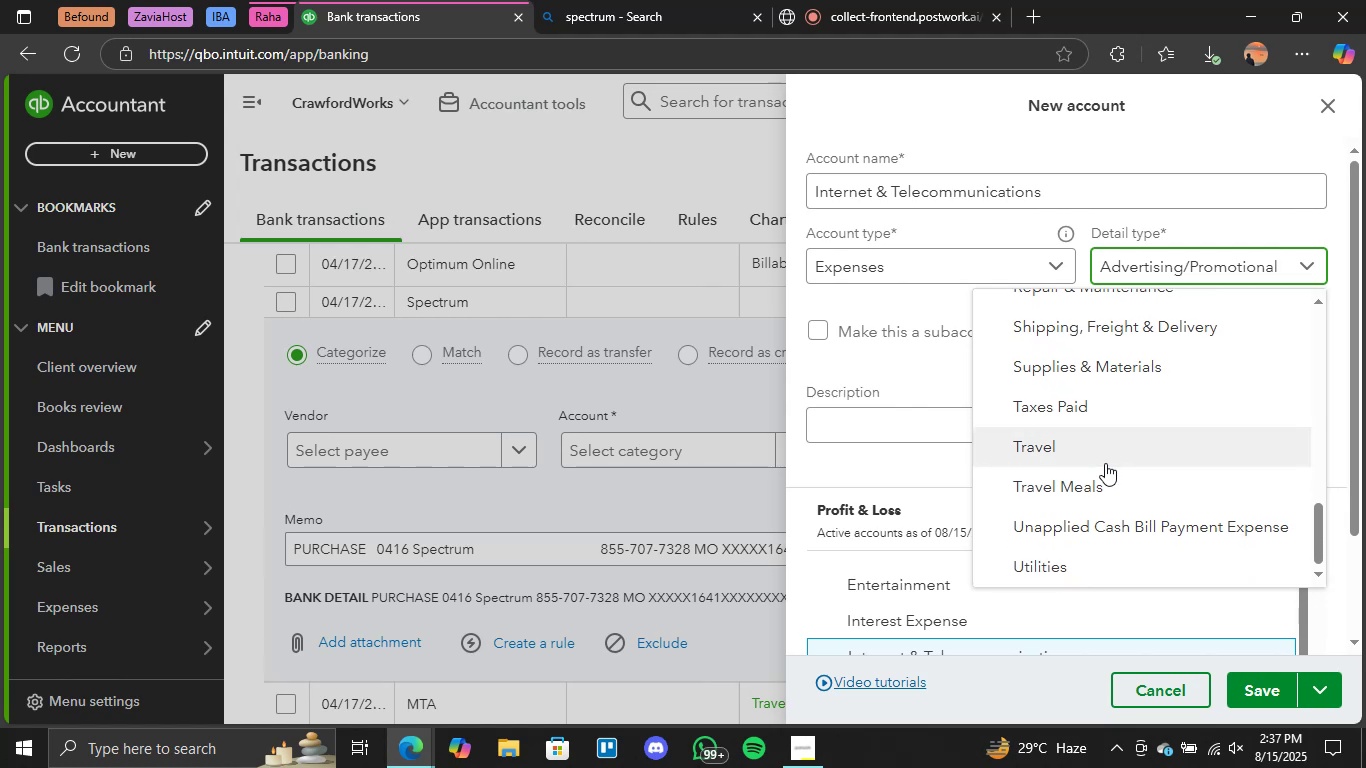 
scroll: coordinate [1105, 462], scroll_direction: up, amount: 3.0
 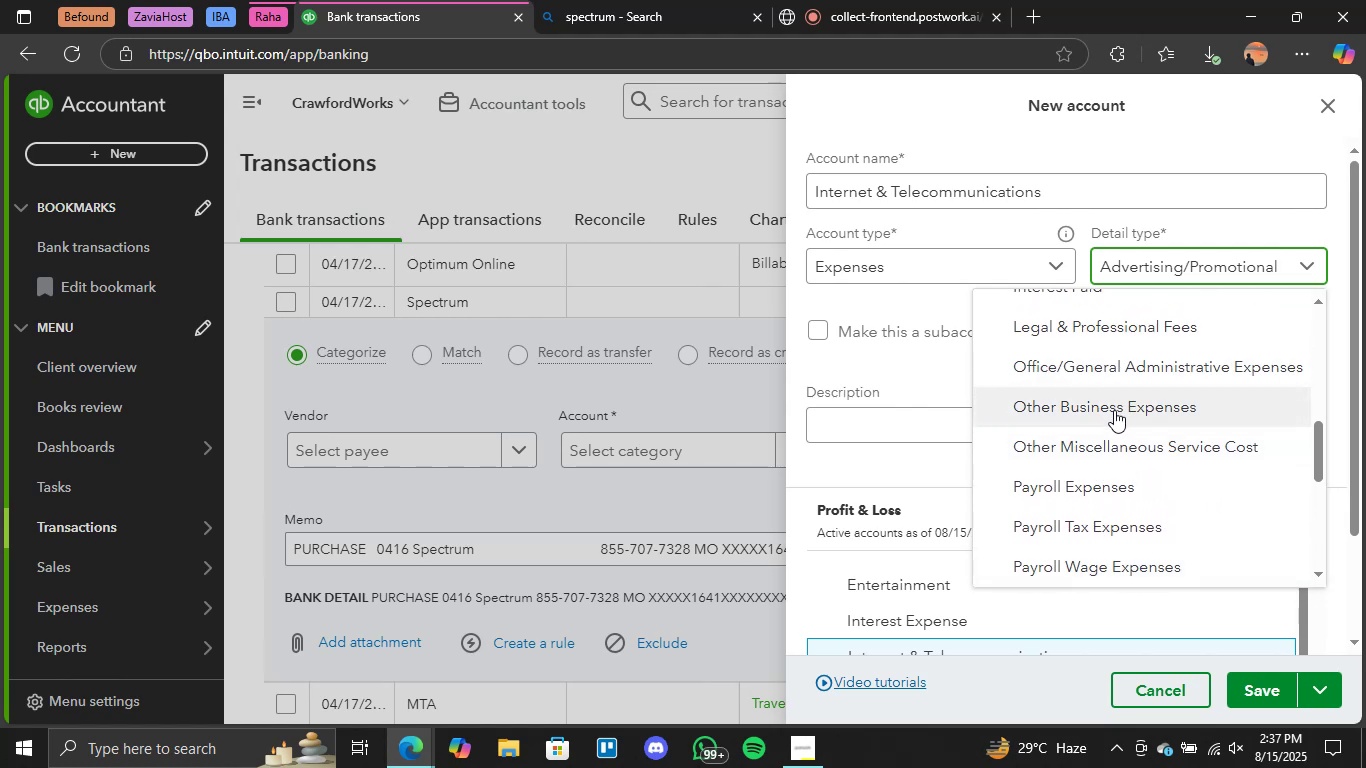 
left_click([1120, 453])
 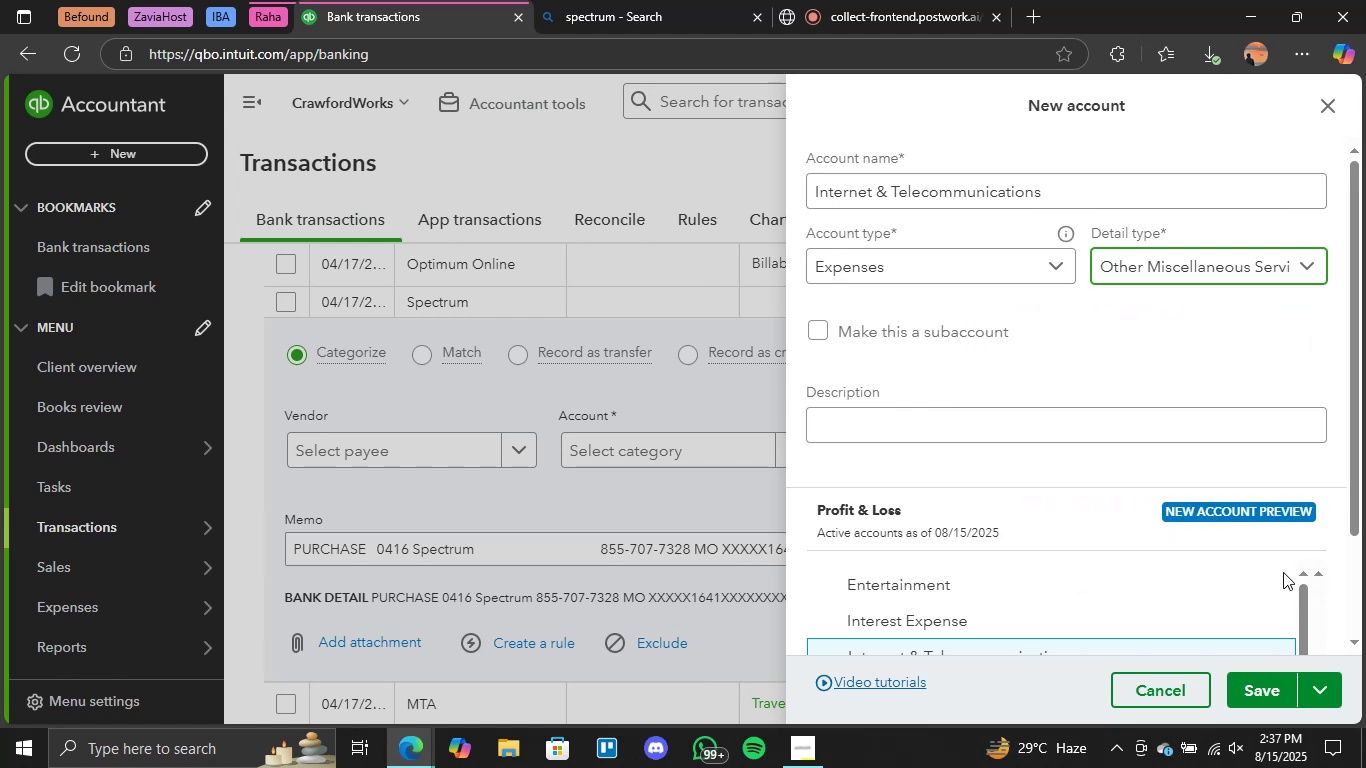 
left_click([1251, 690])
 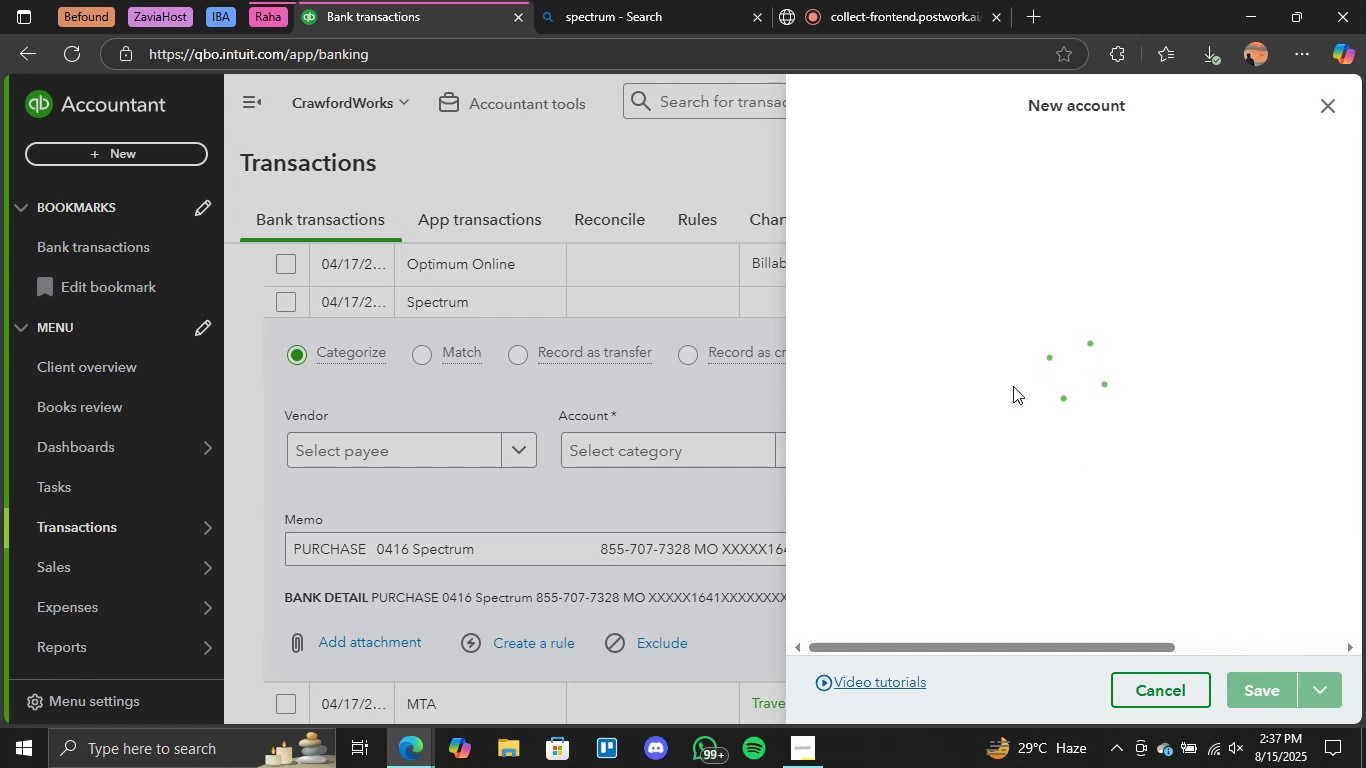 
mouse_move([808, 402])
 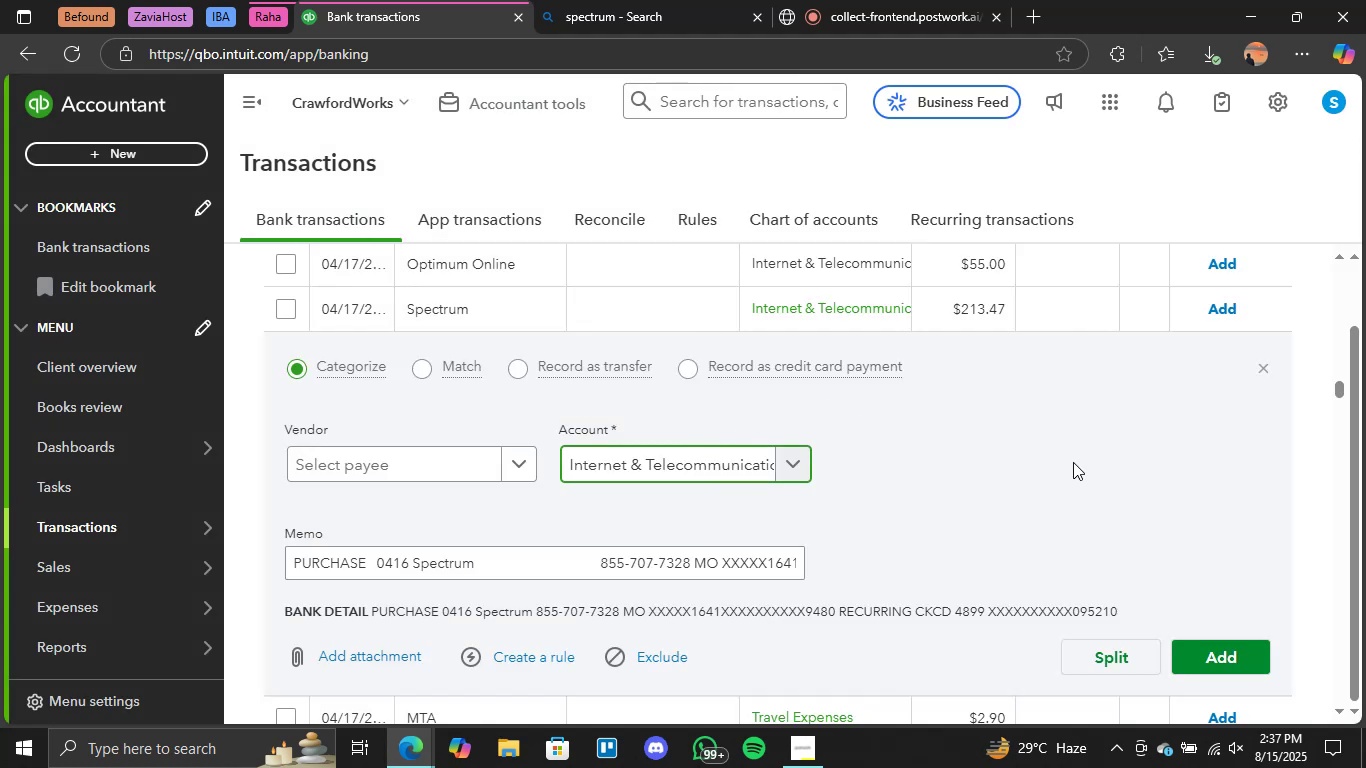 
scroll: coordinate [1073, 466], scroll_direction: down, amount: 3.0
 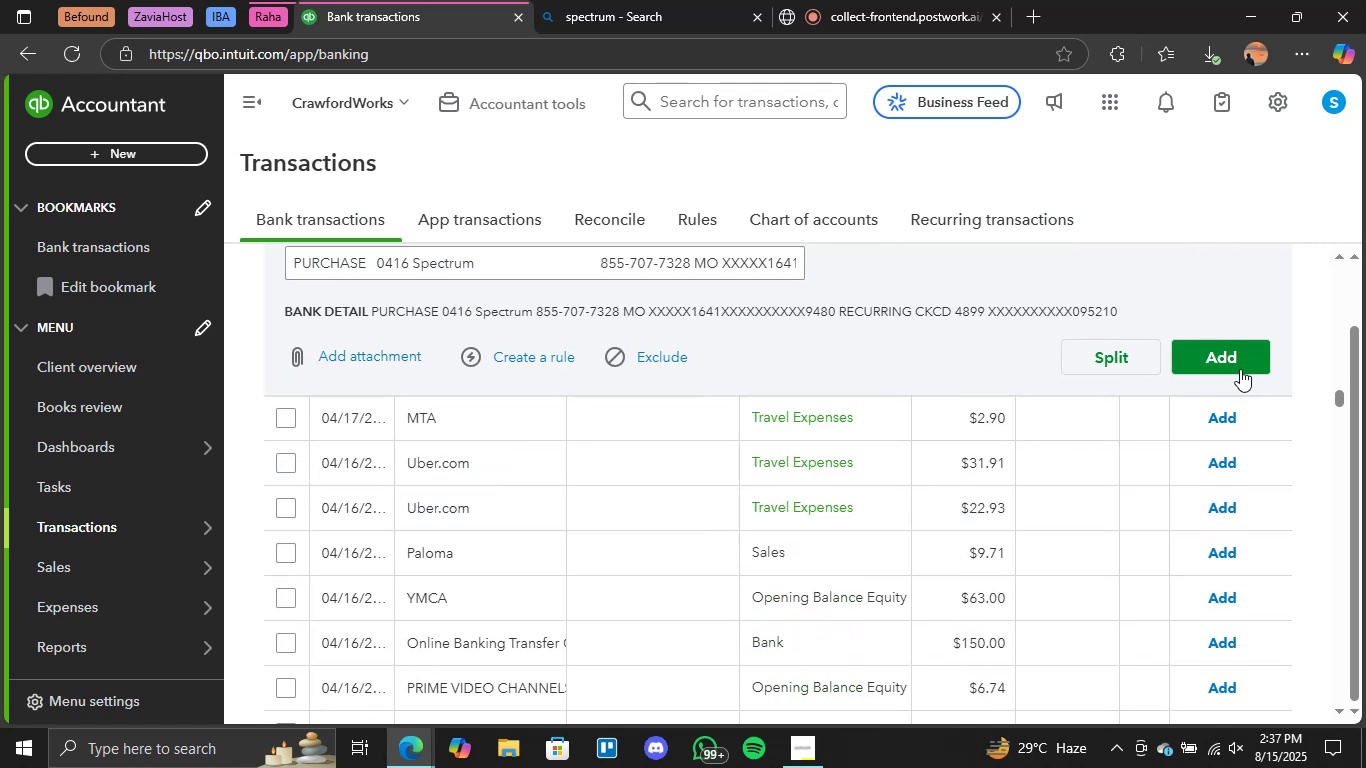 
left_click([1243, 364])
 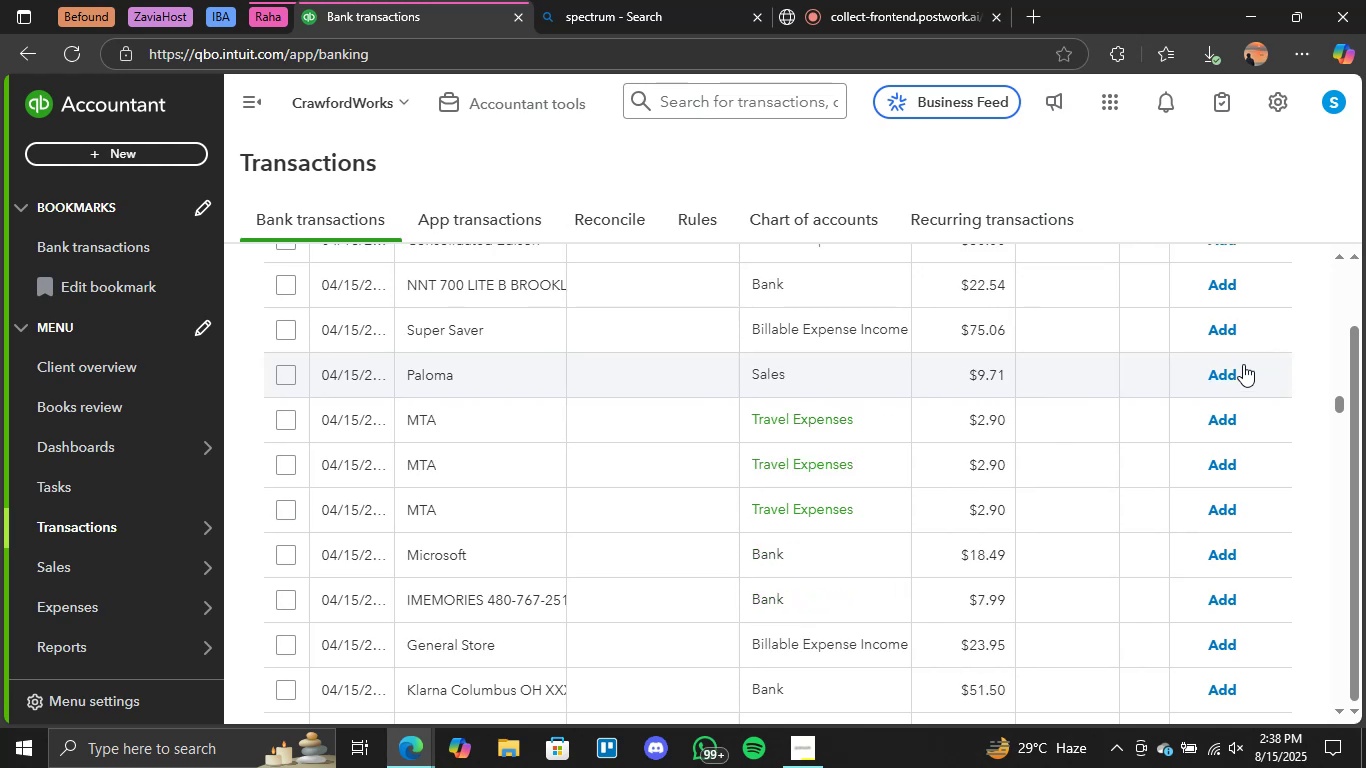 
wait(48.41)
 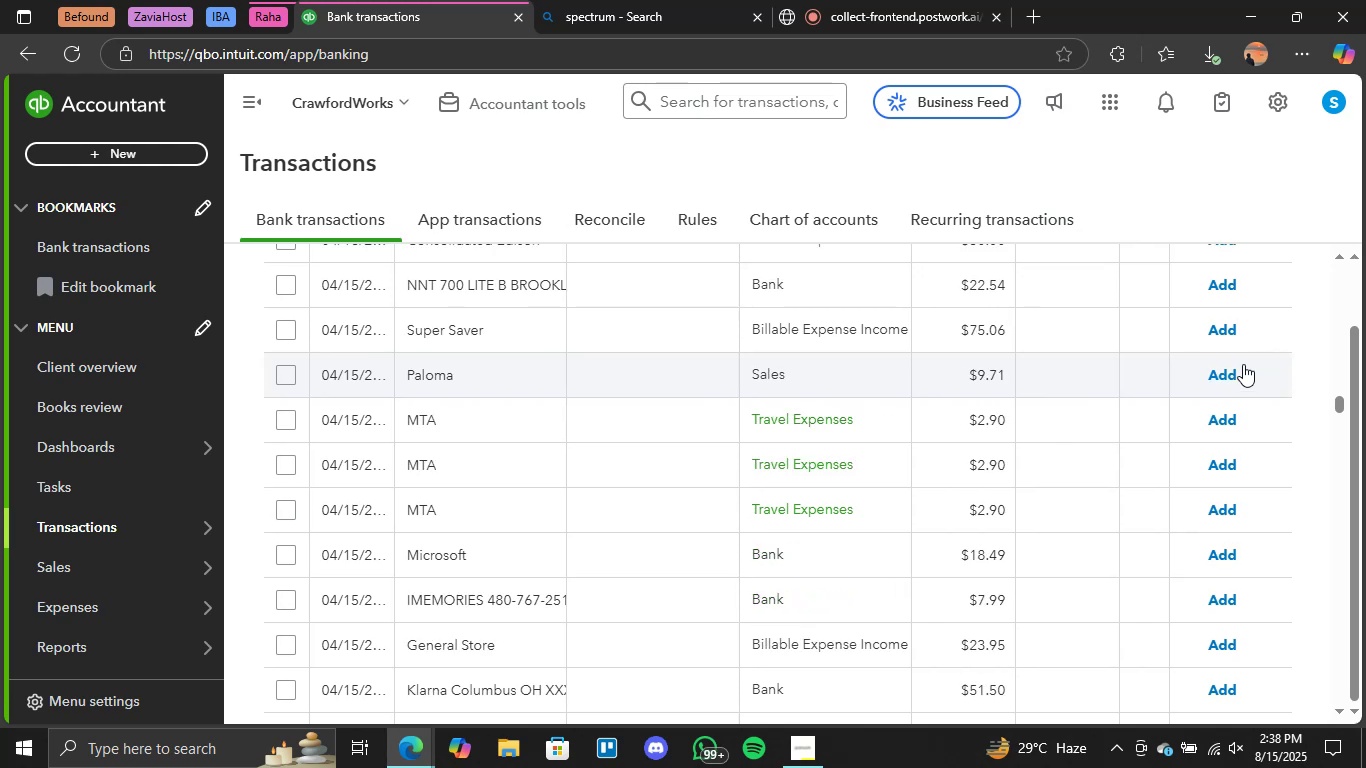 
left_click([439, 474])
 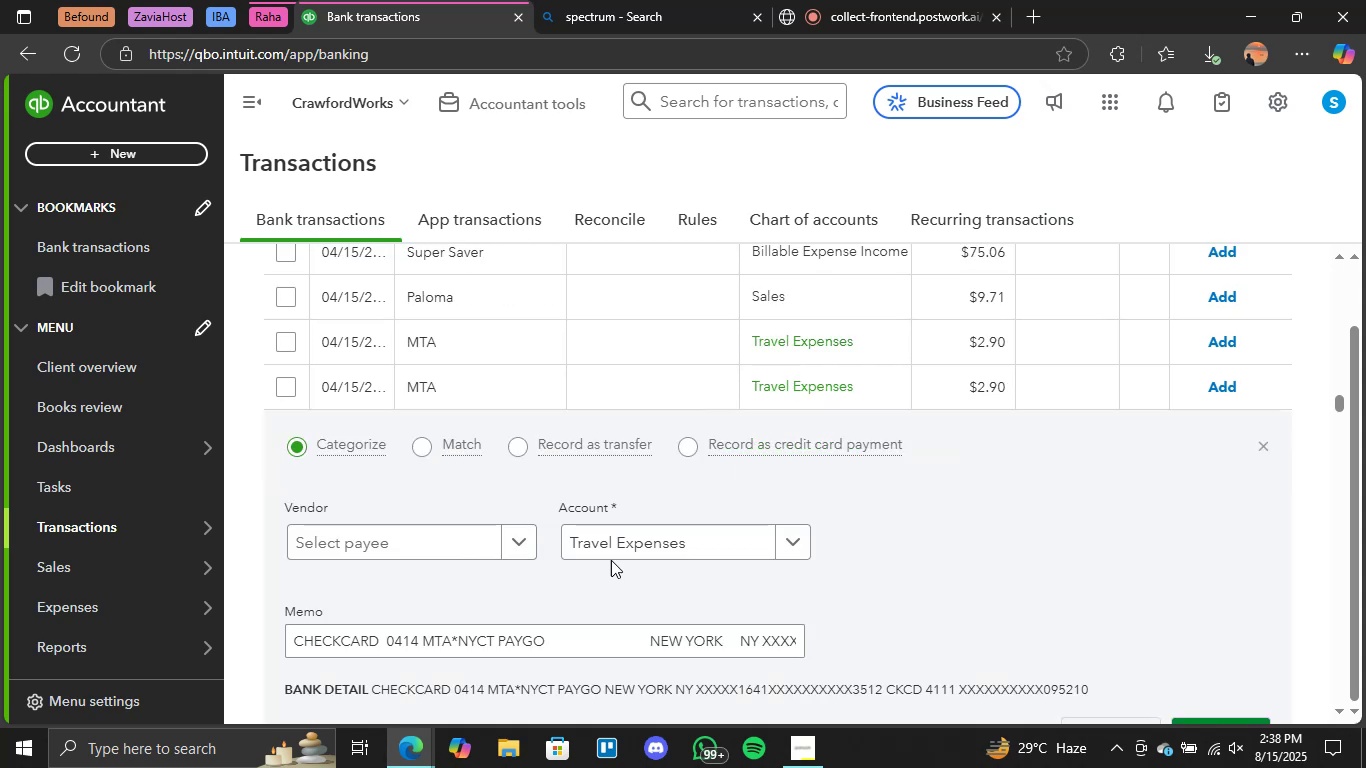 
wait(5.42)
 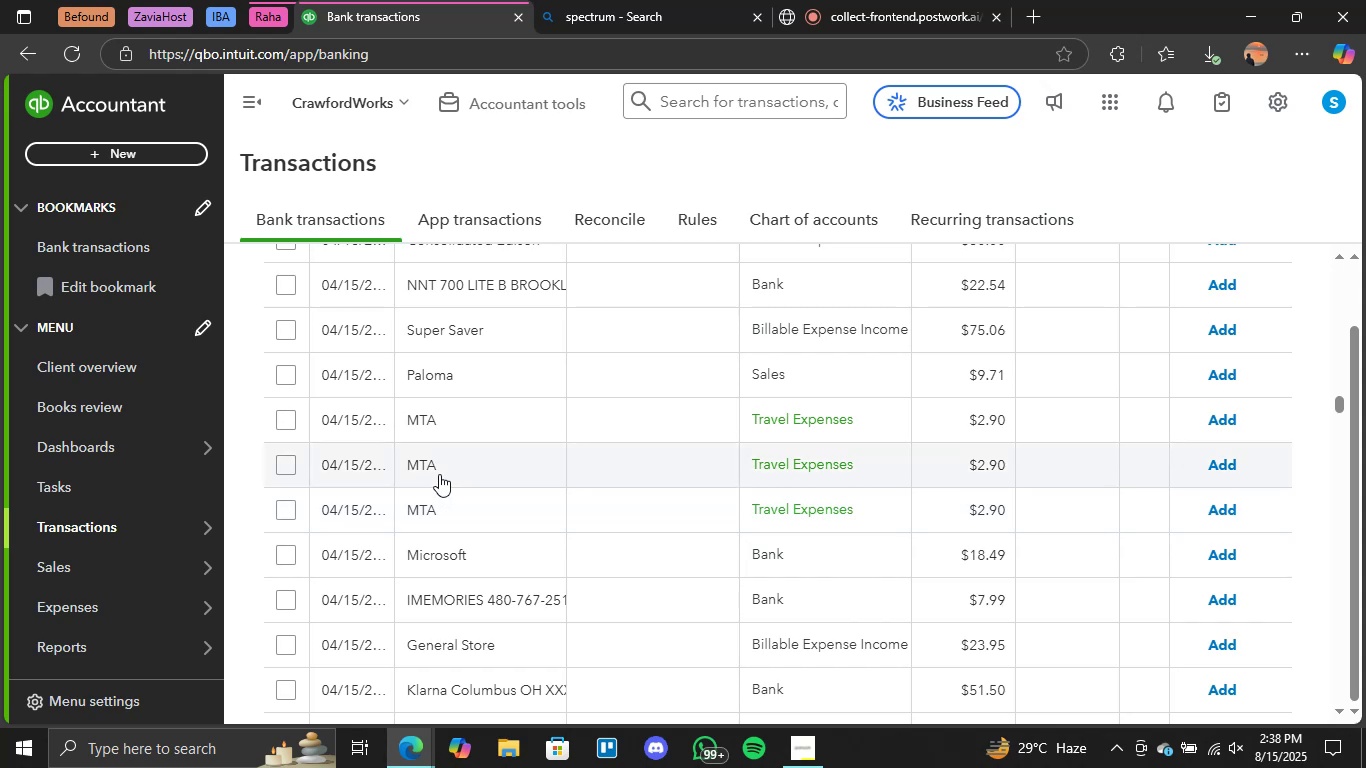 
left_click([668, 0])
 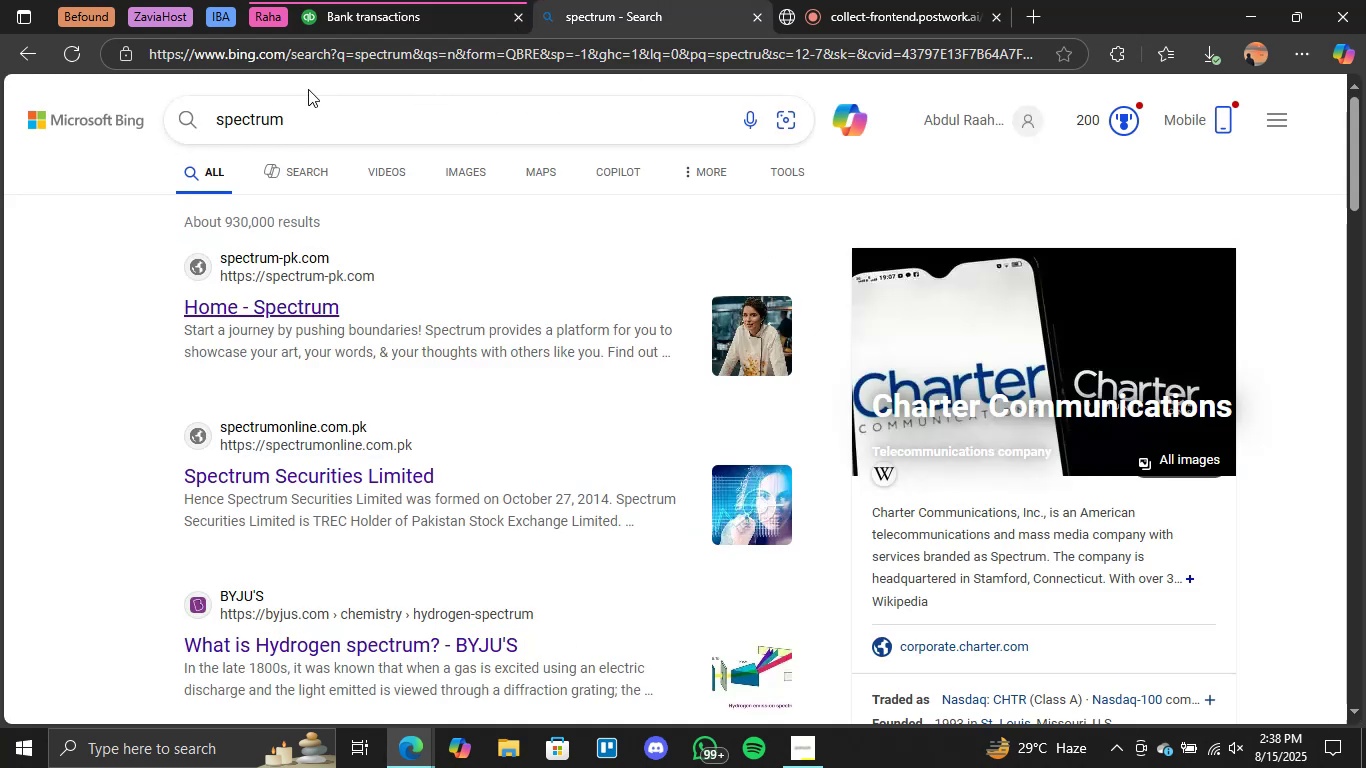 
double_click([278, 111])
 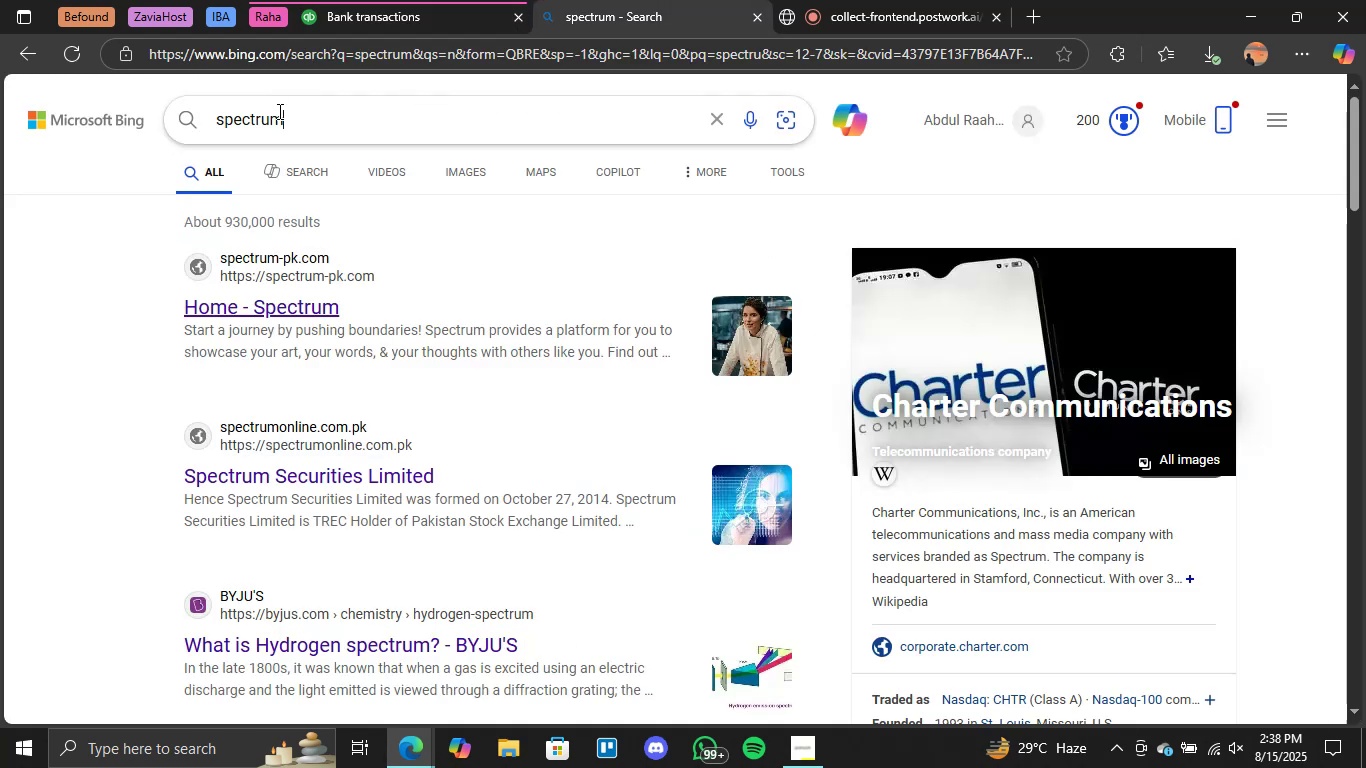 
triple_click([278, 111])
 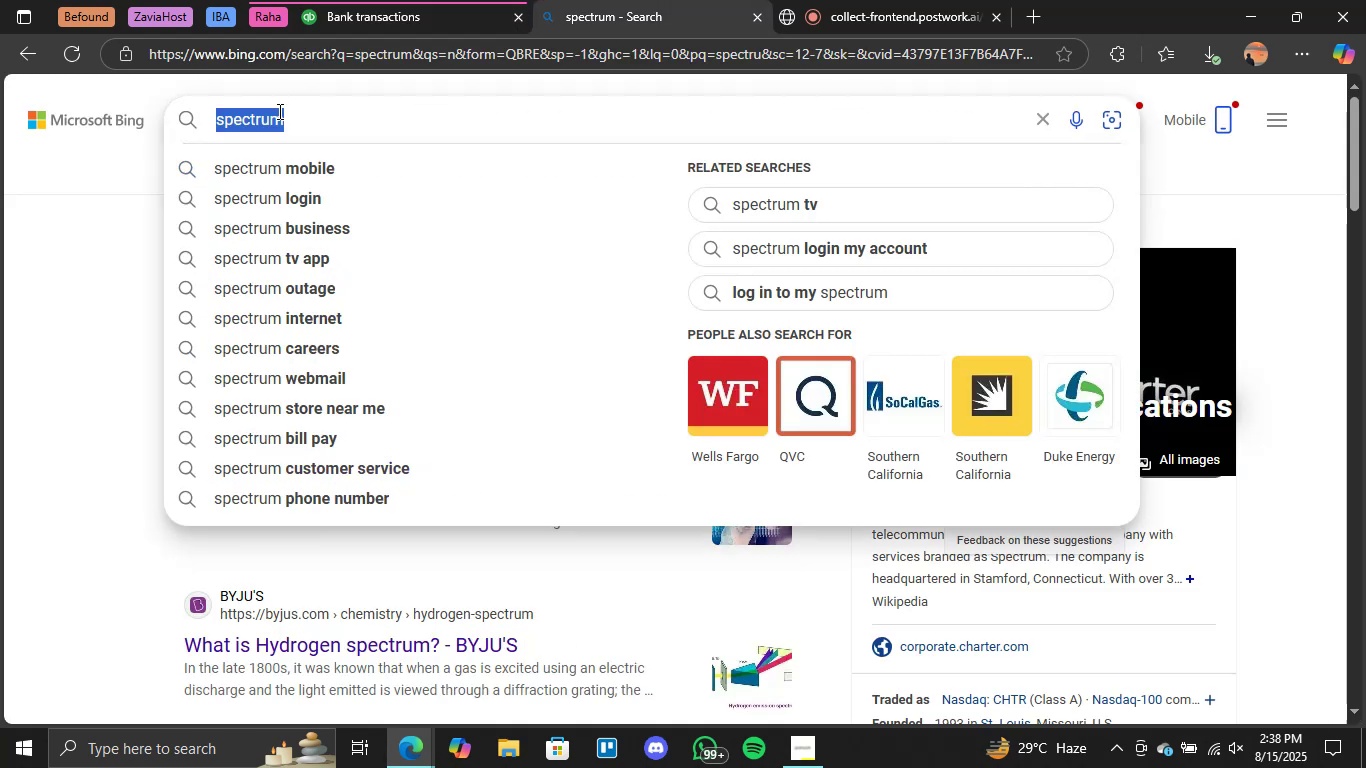 
type(MTA)
 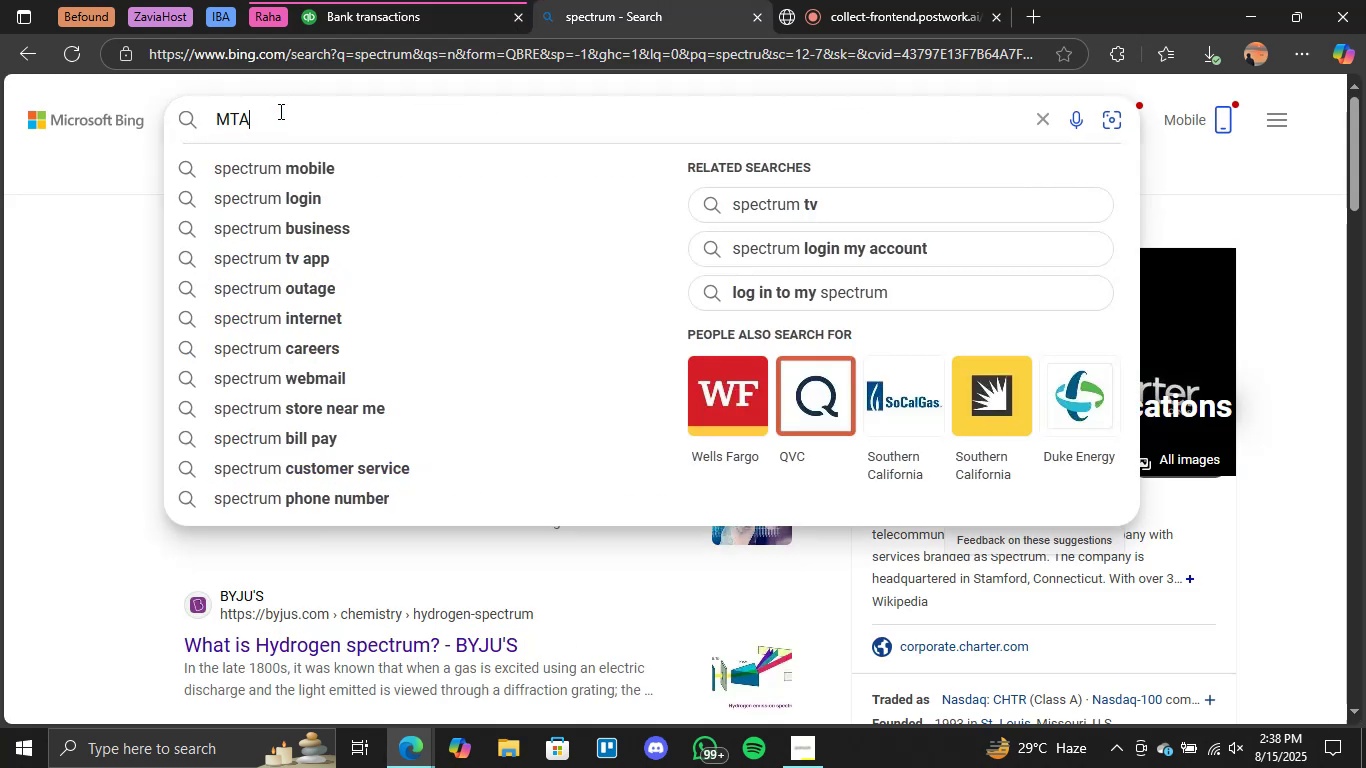 
key(Enter)
 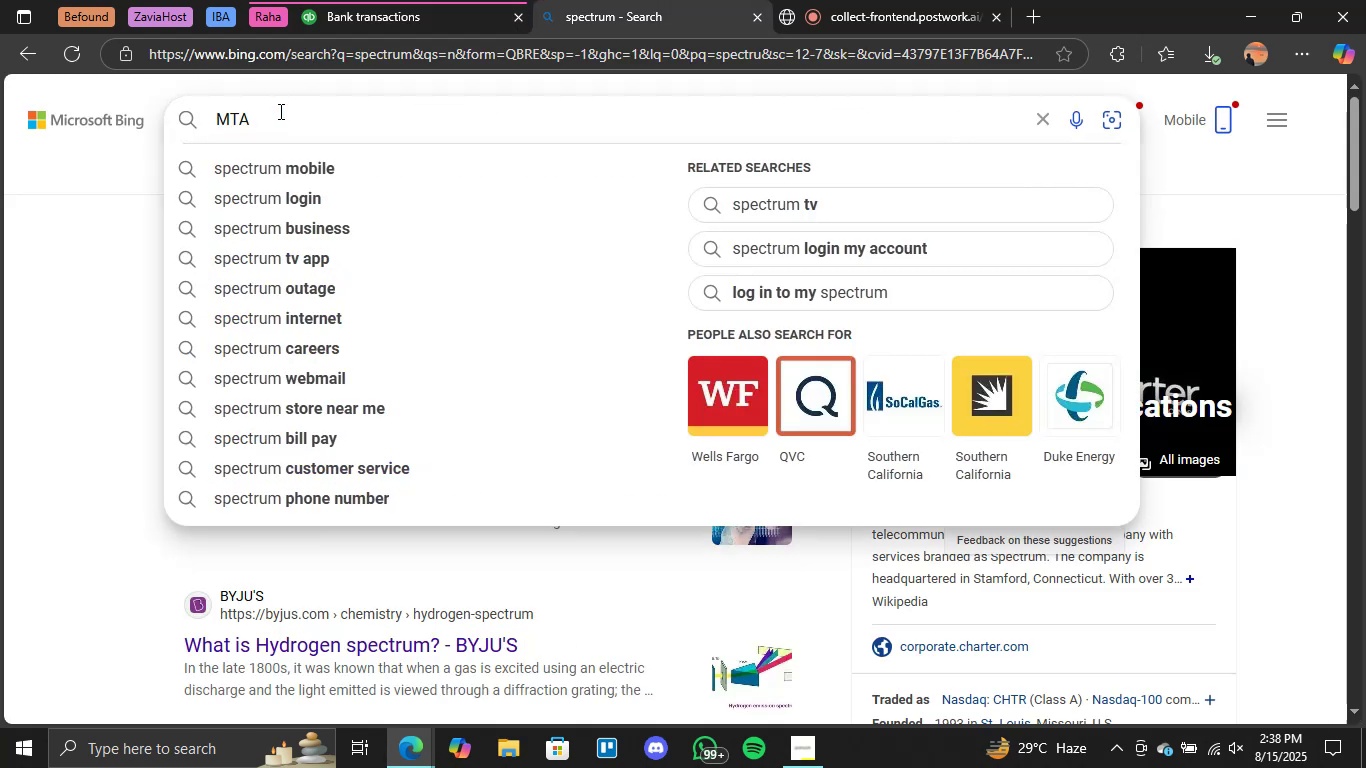 
key(CapsLock)
 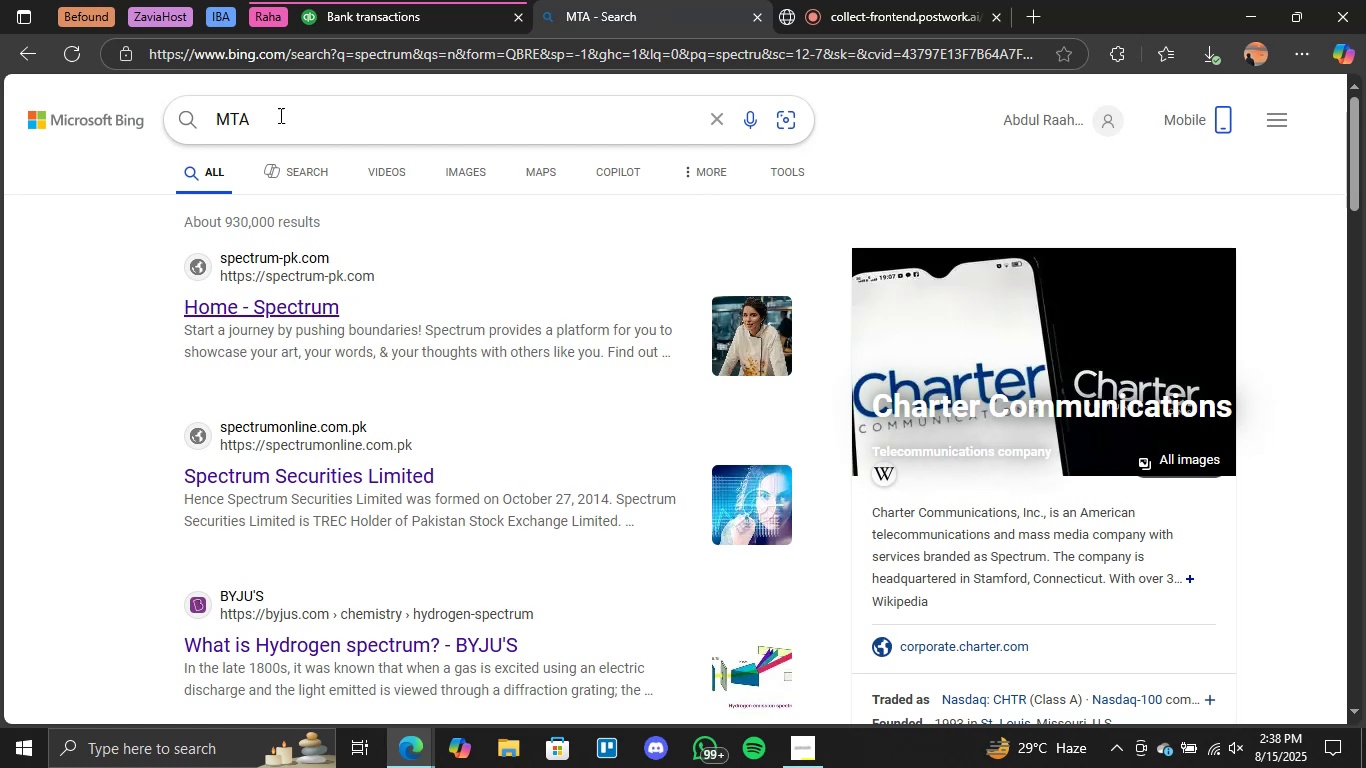 
mouse_move([402, 259])
 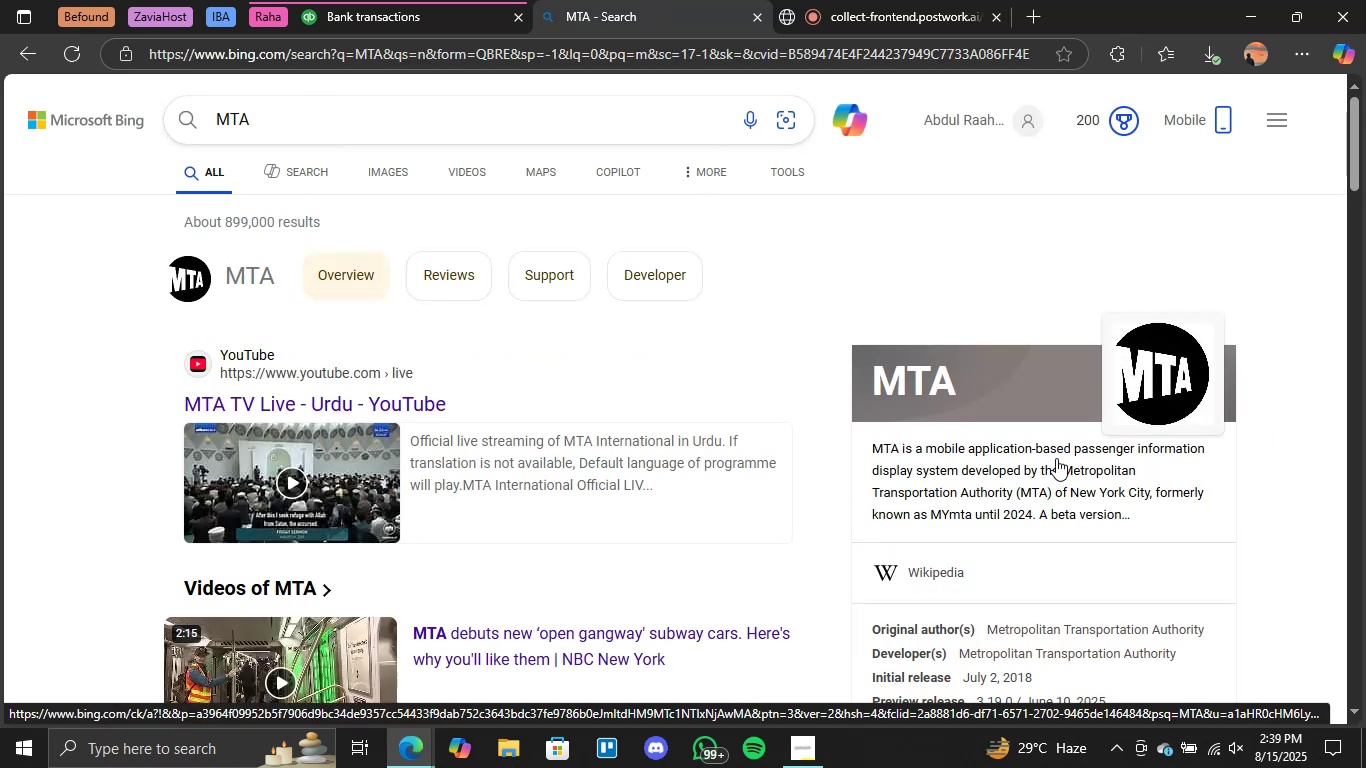 
wait(8.12)
 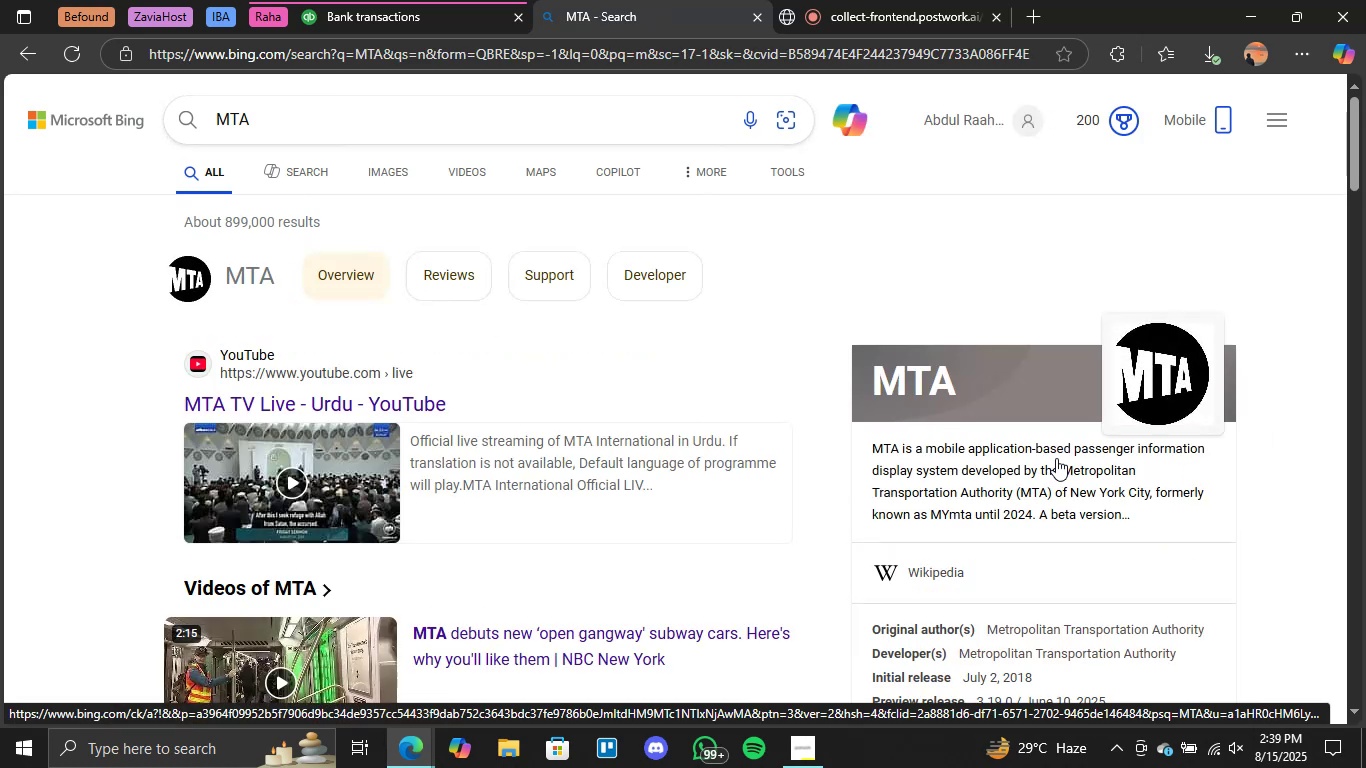 
scroll: coordinate [705, 560], scroll_direction: down, amount: 5.0
 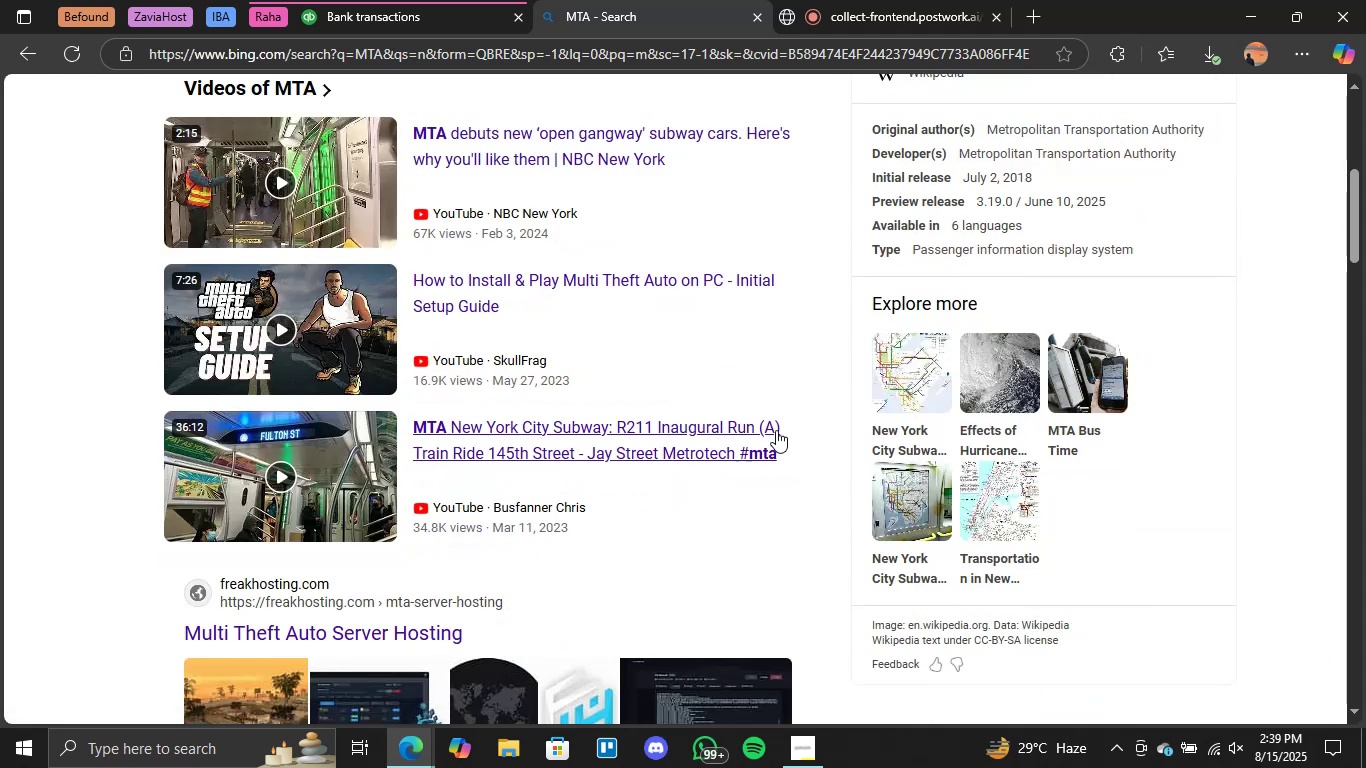 
scroll: coordinate [981, 391], scroll_direction: up, amount: 3.0
 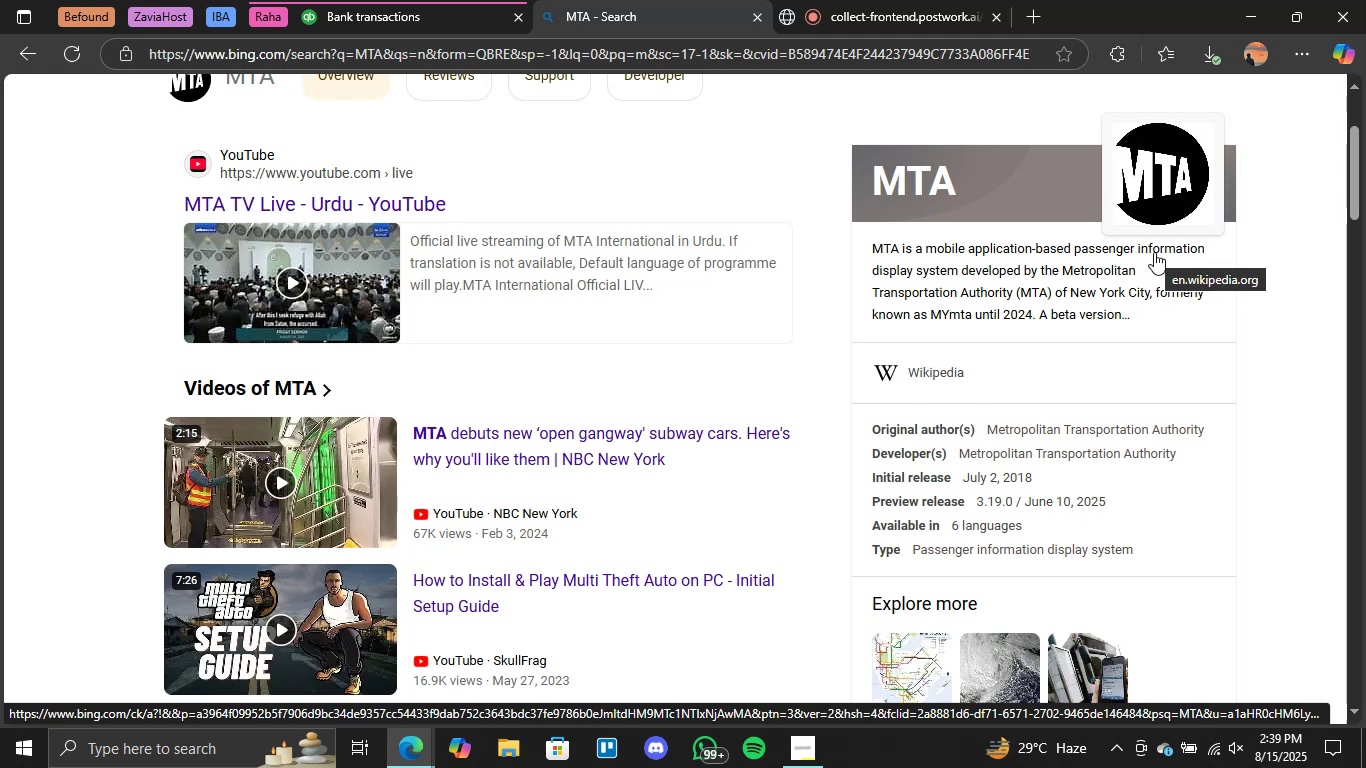 
wait(13.77)
 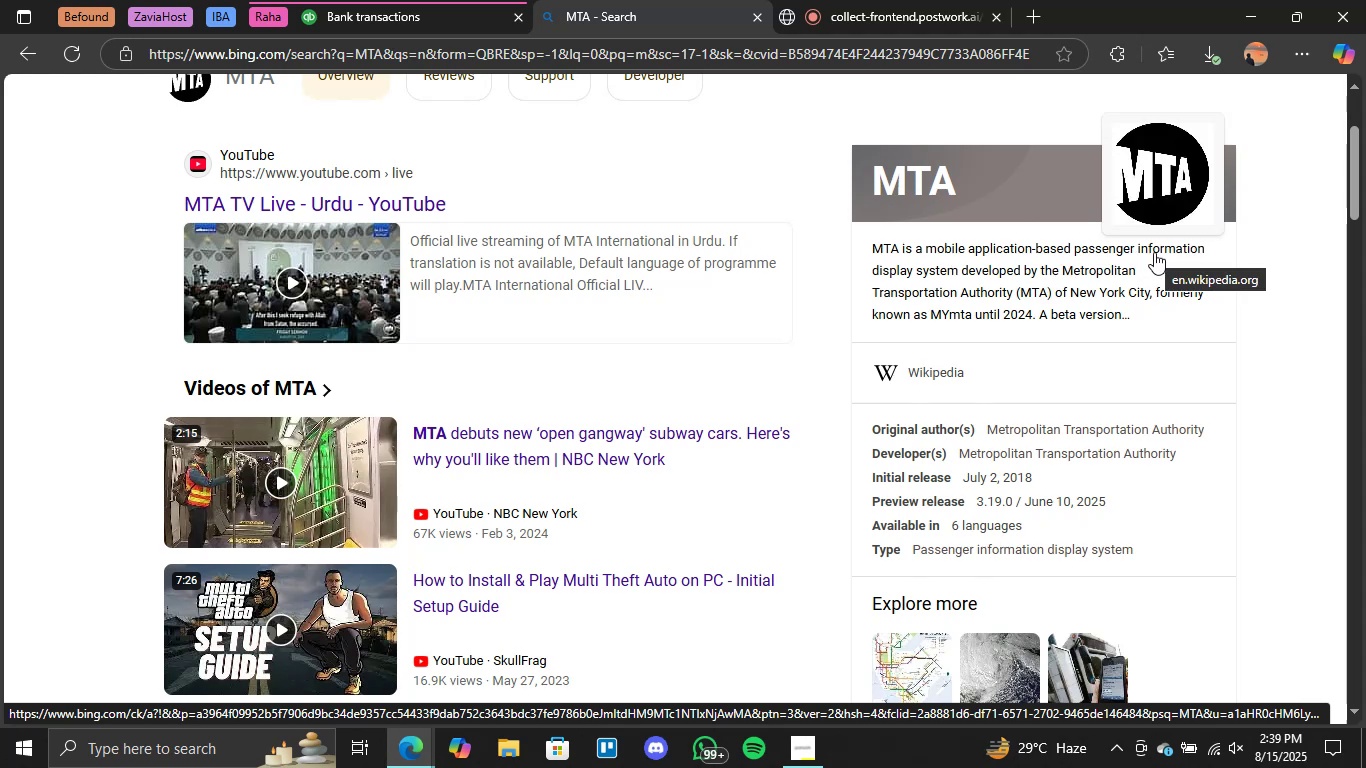 
left_click([420, 0])
 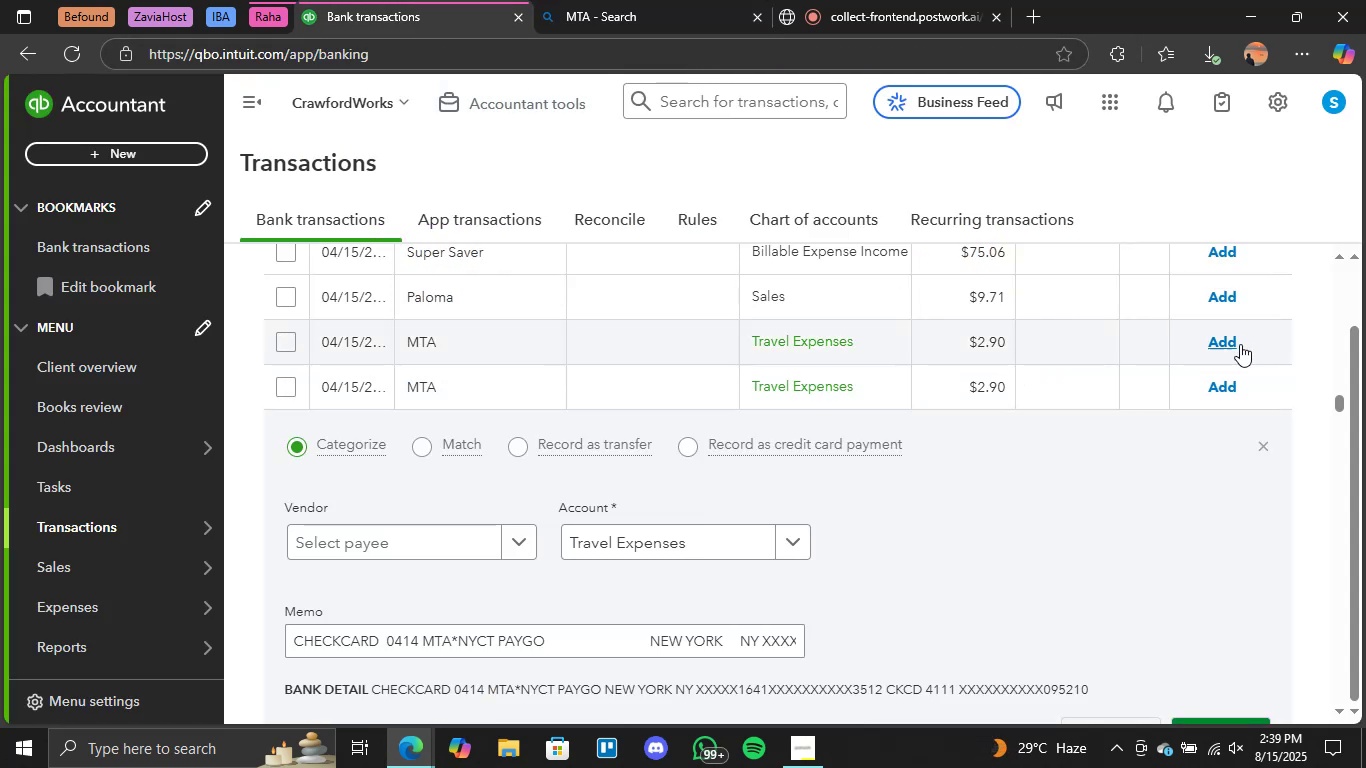 
scroll: coordinate [988, 443], scroll_direction: down, amount: 3.0
 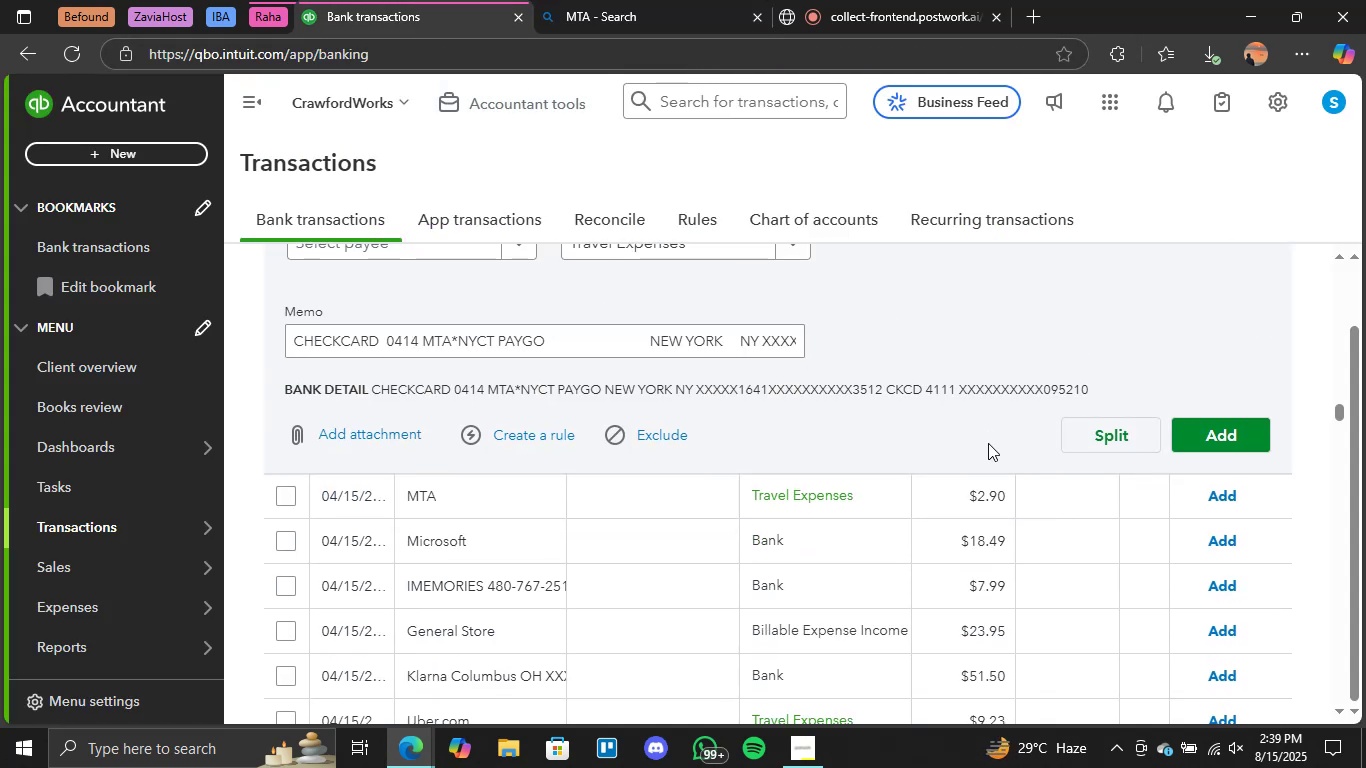 
scroll: coordinate [988, 444], scroll_direction: up, amount: 4.0
 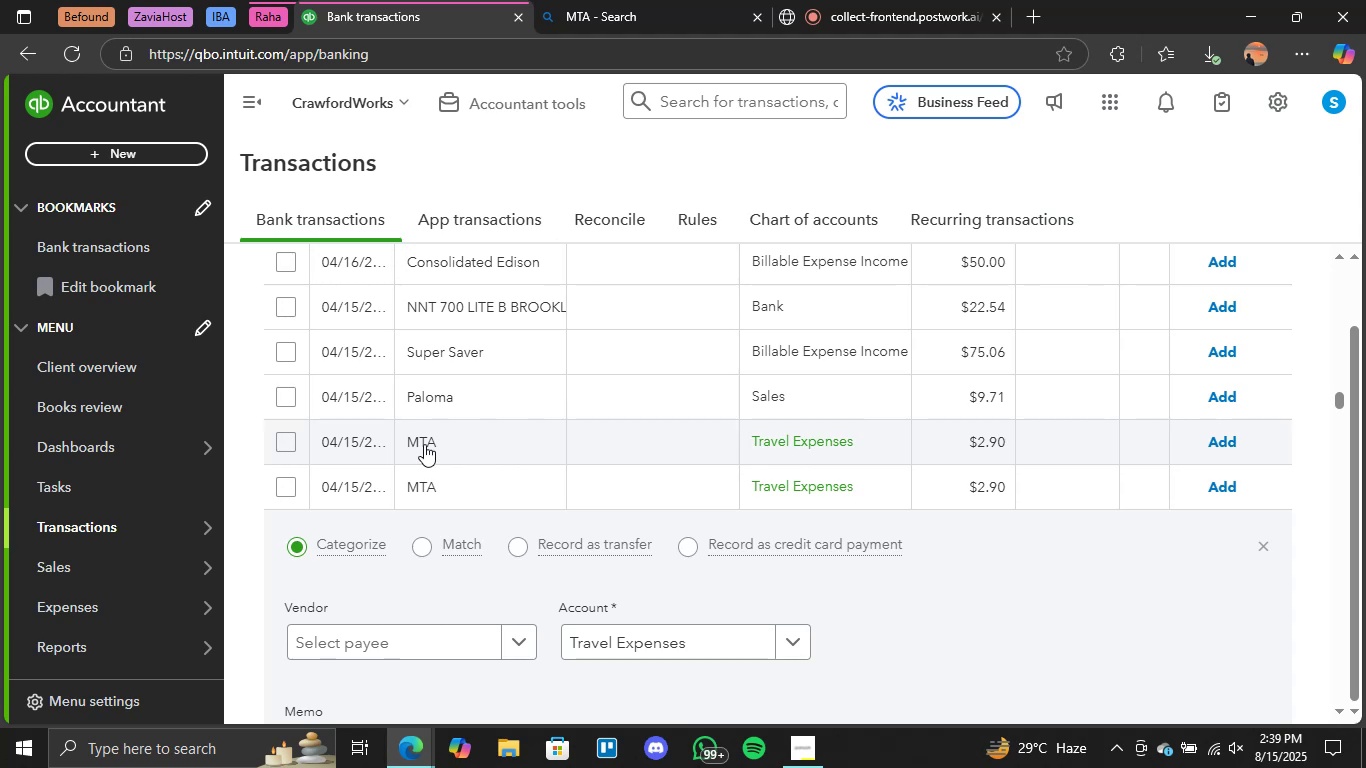 
wait(9.9)
 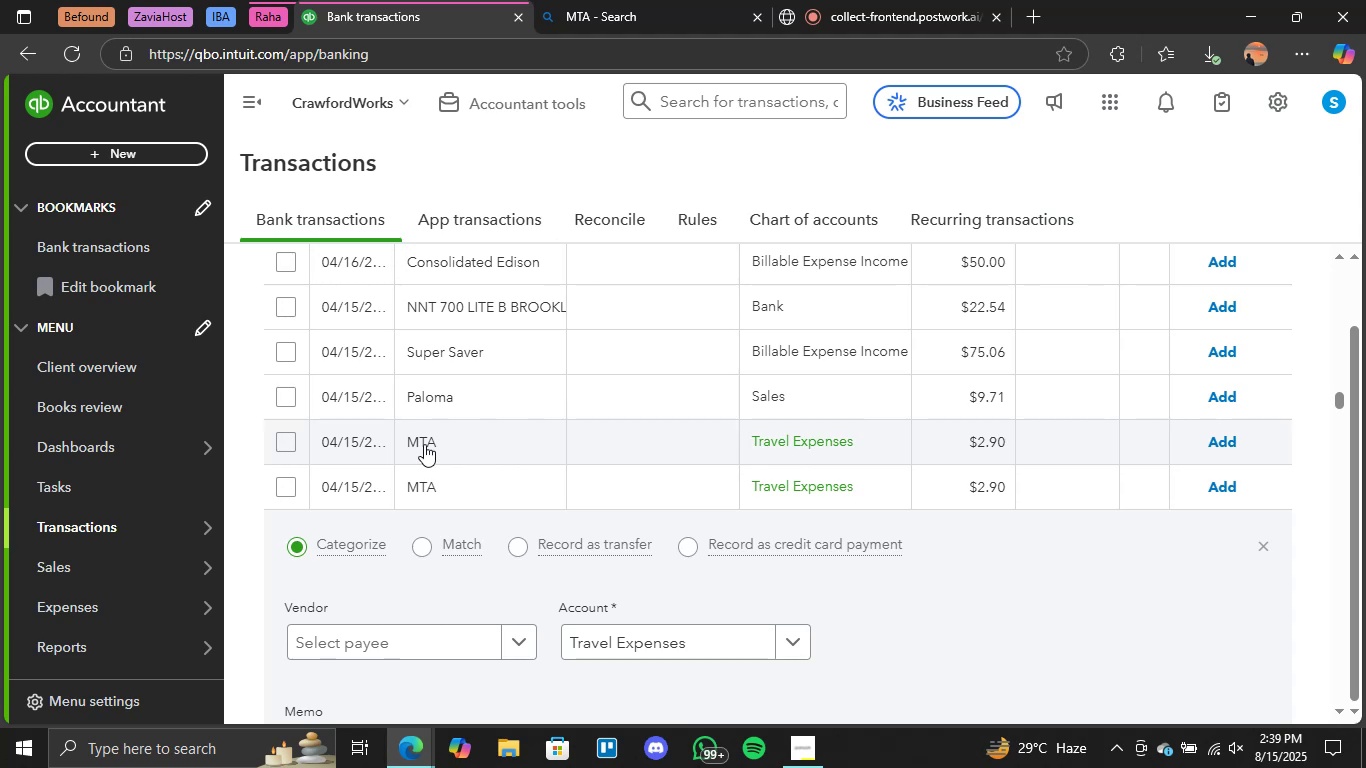 
left_click([461, 437])
 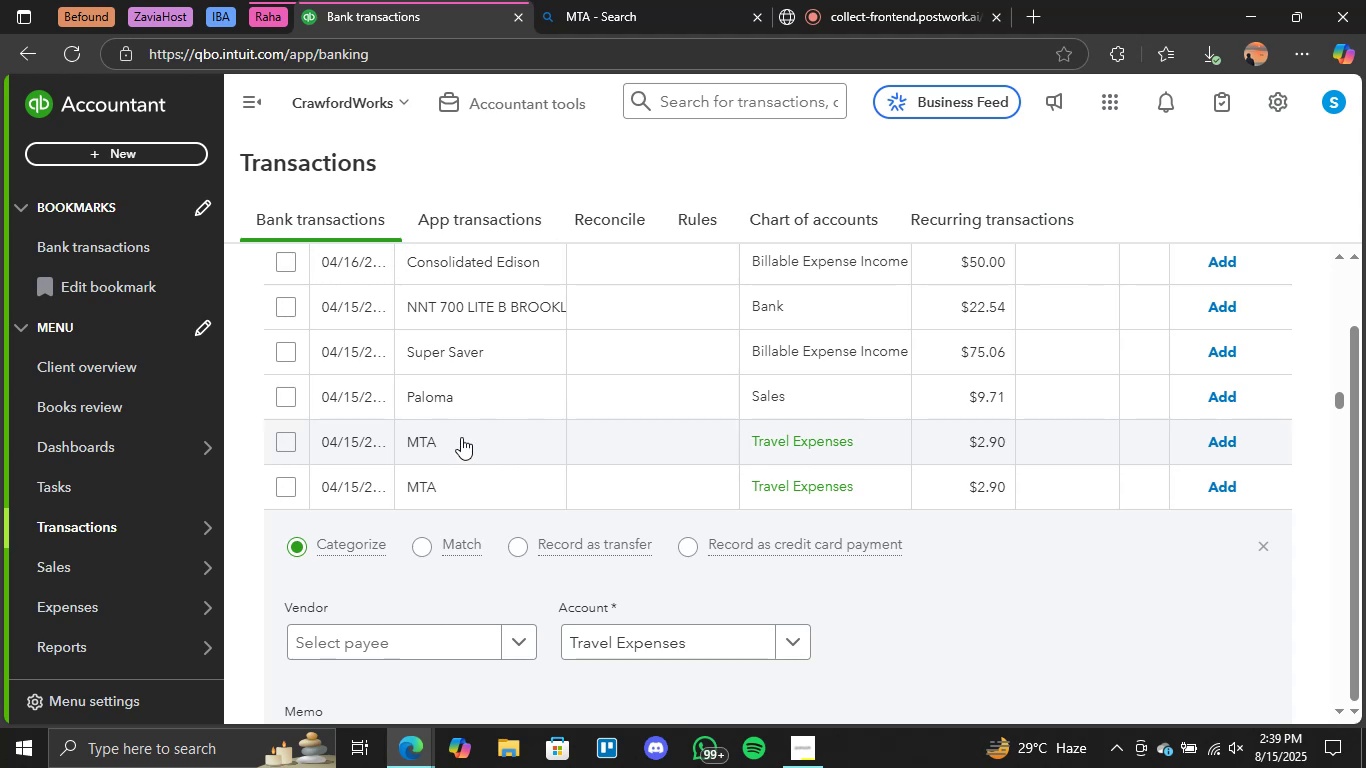 
scroll: coordinate [586, 486], scroll_direction: down, amount: 2.0
 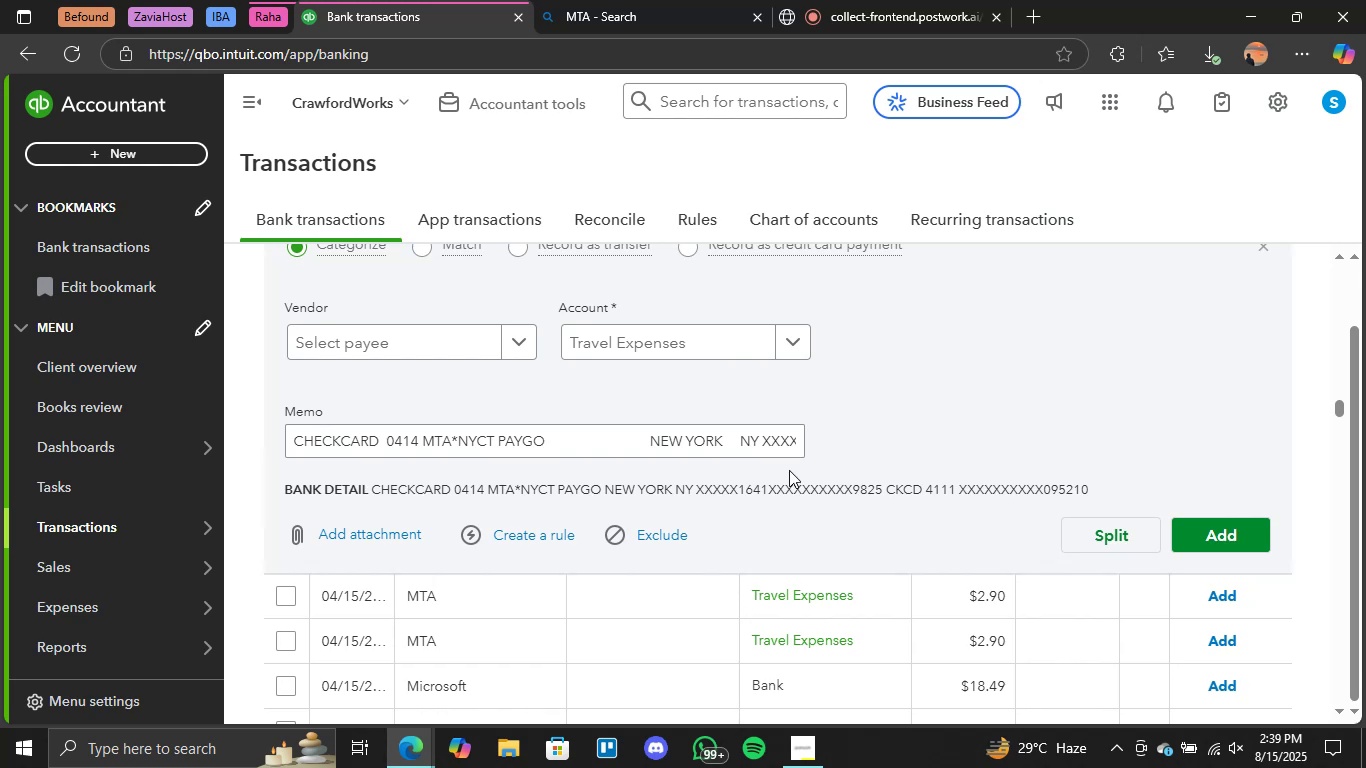 
scroll: coordinate [928, 471], scroll_direction: up, amount: 2.0
 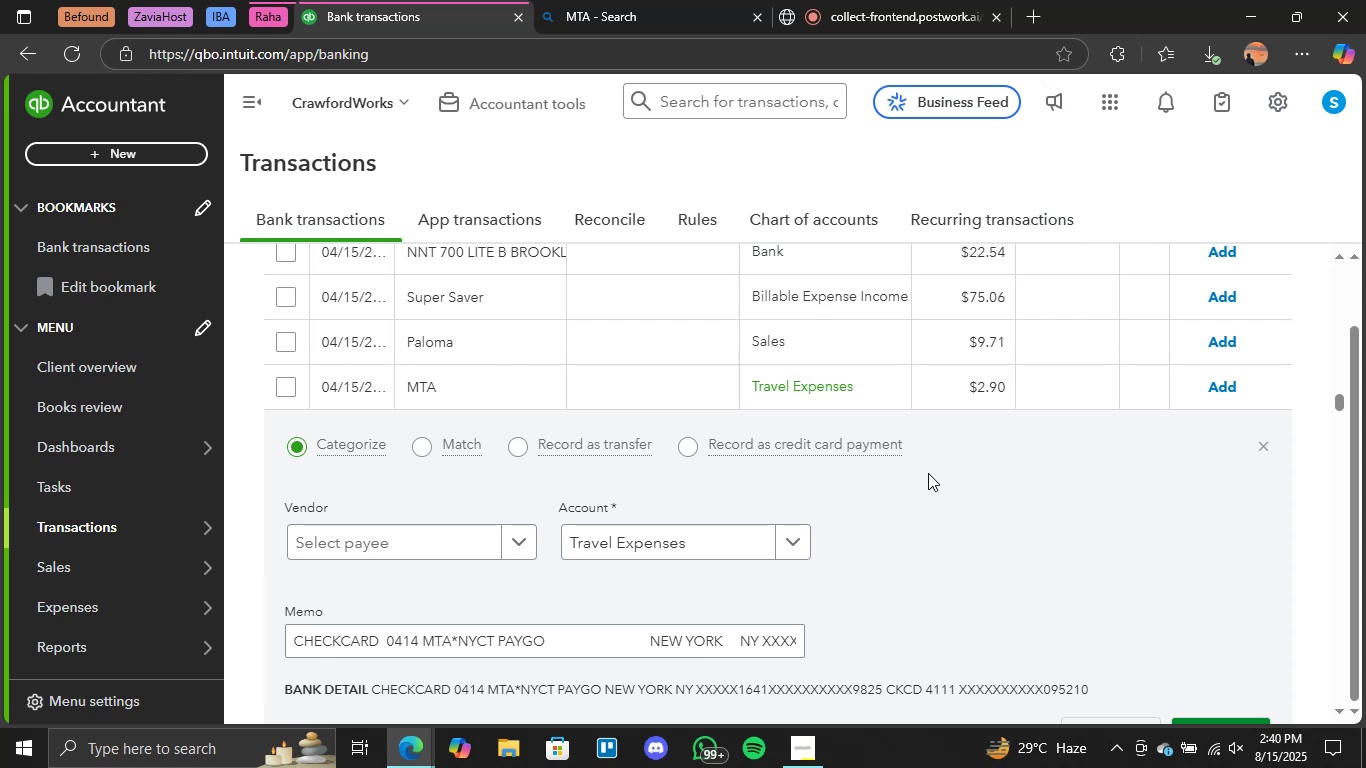 
wait(30.73)
 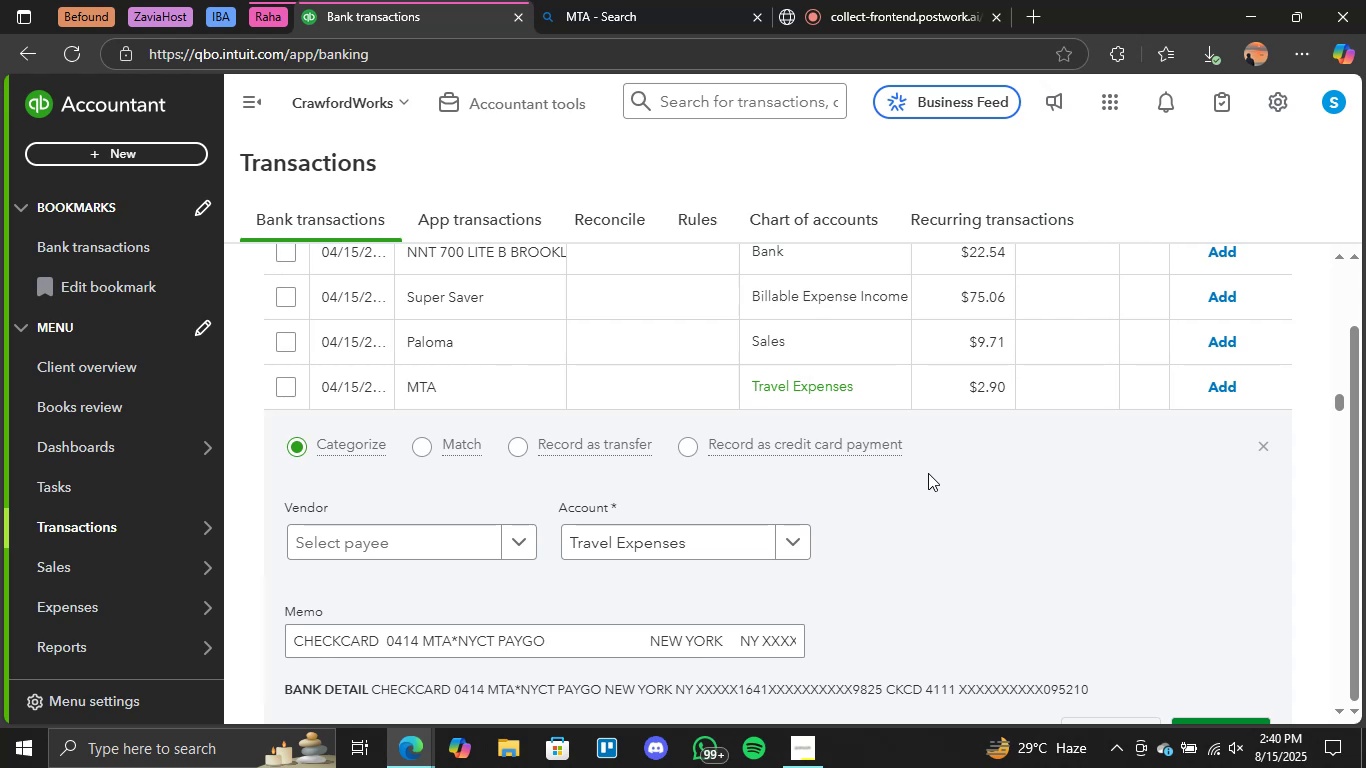 
left_click([682, 0])
 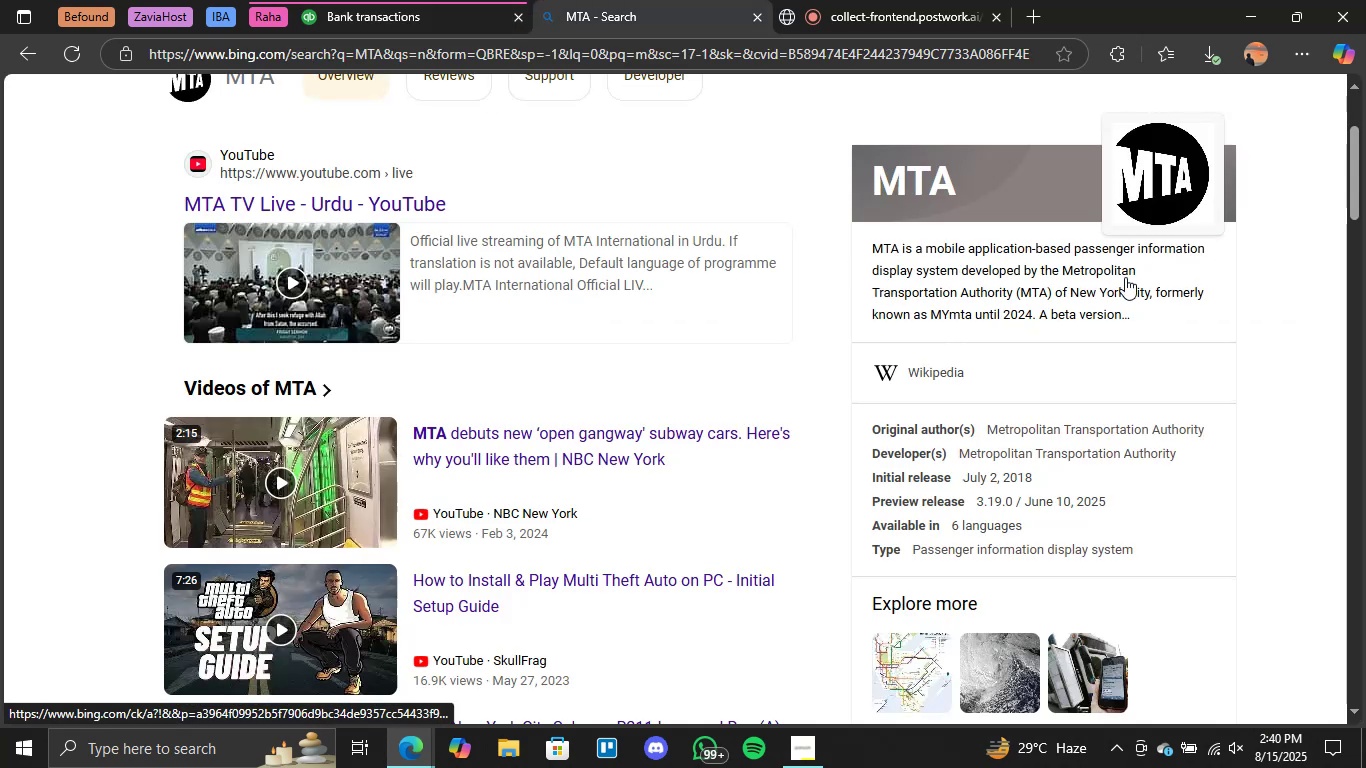 
wait(5.42)
 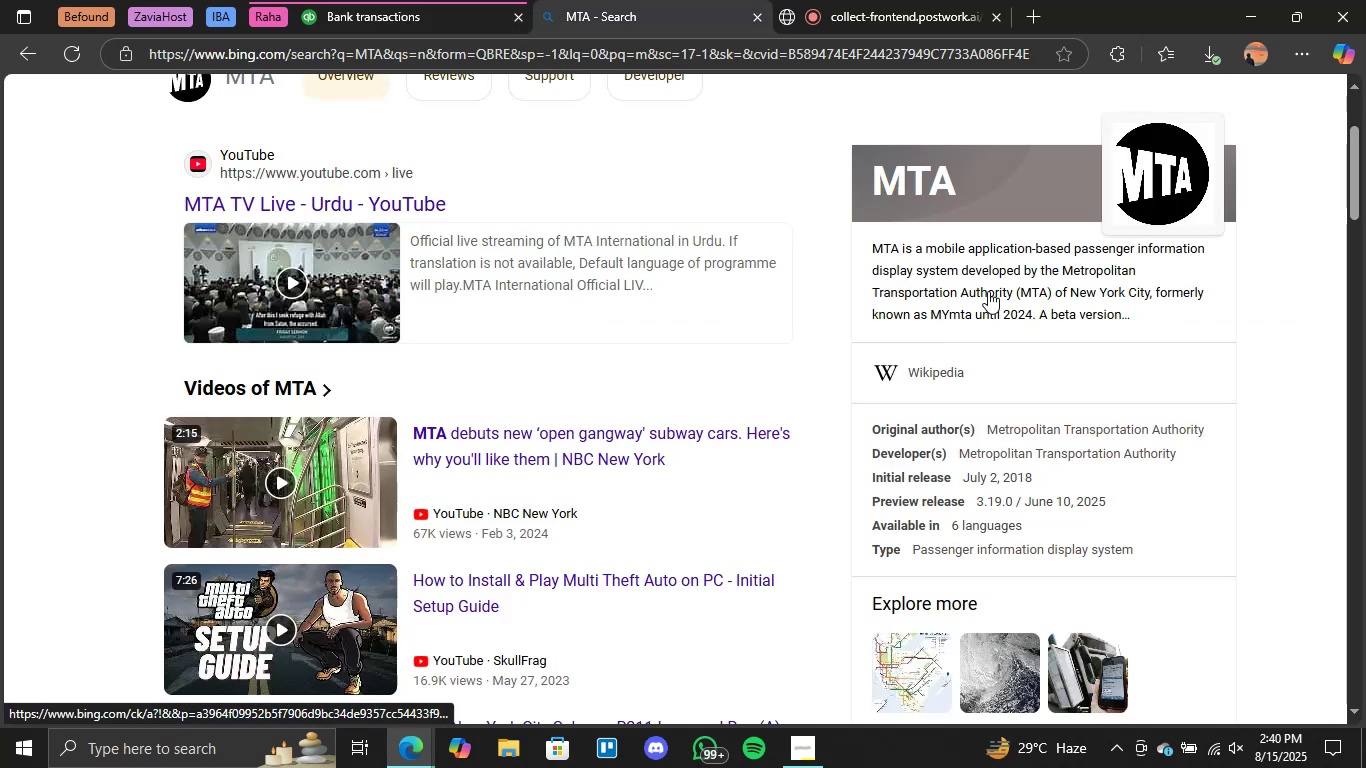 
left_click([417, 0])
 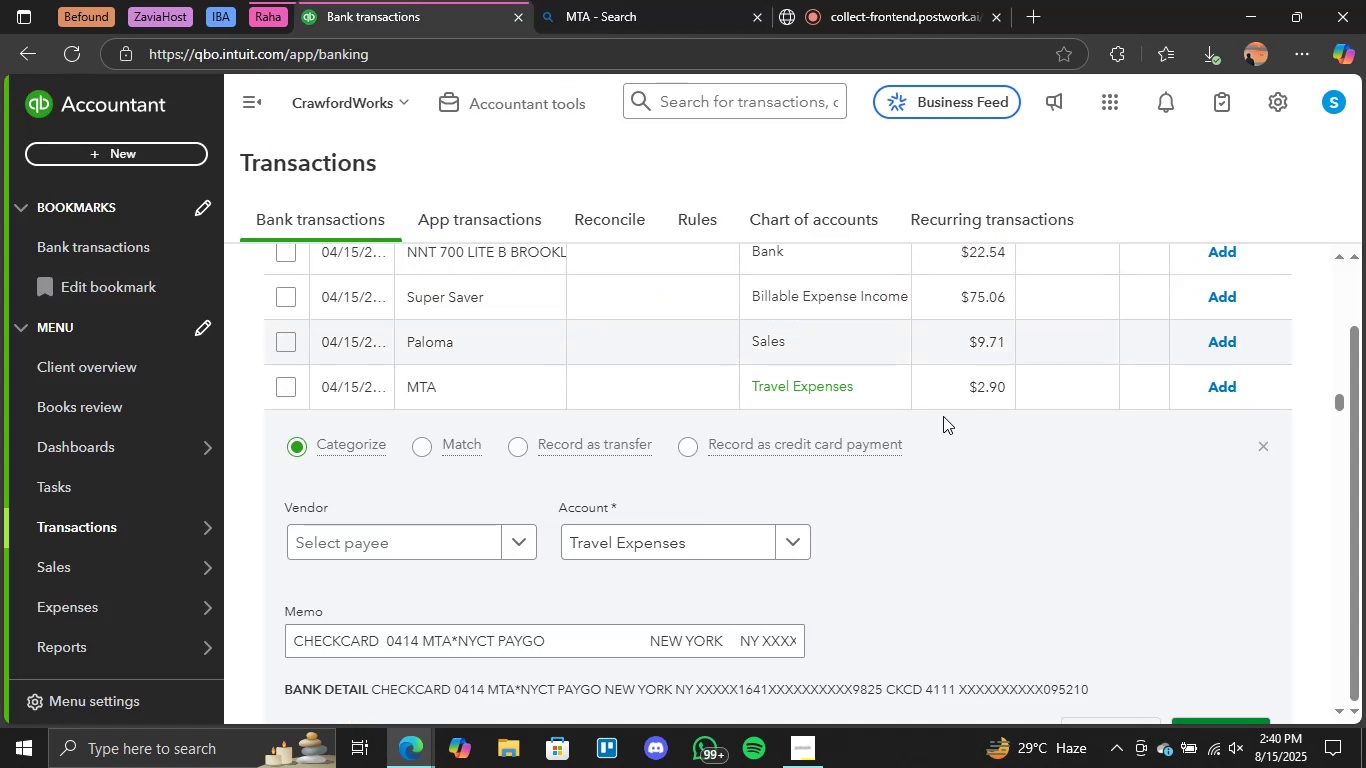 
scroll: coordinate [967, 387], scroll_direction: down, amount: 1.0
 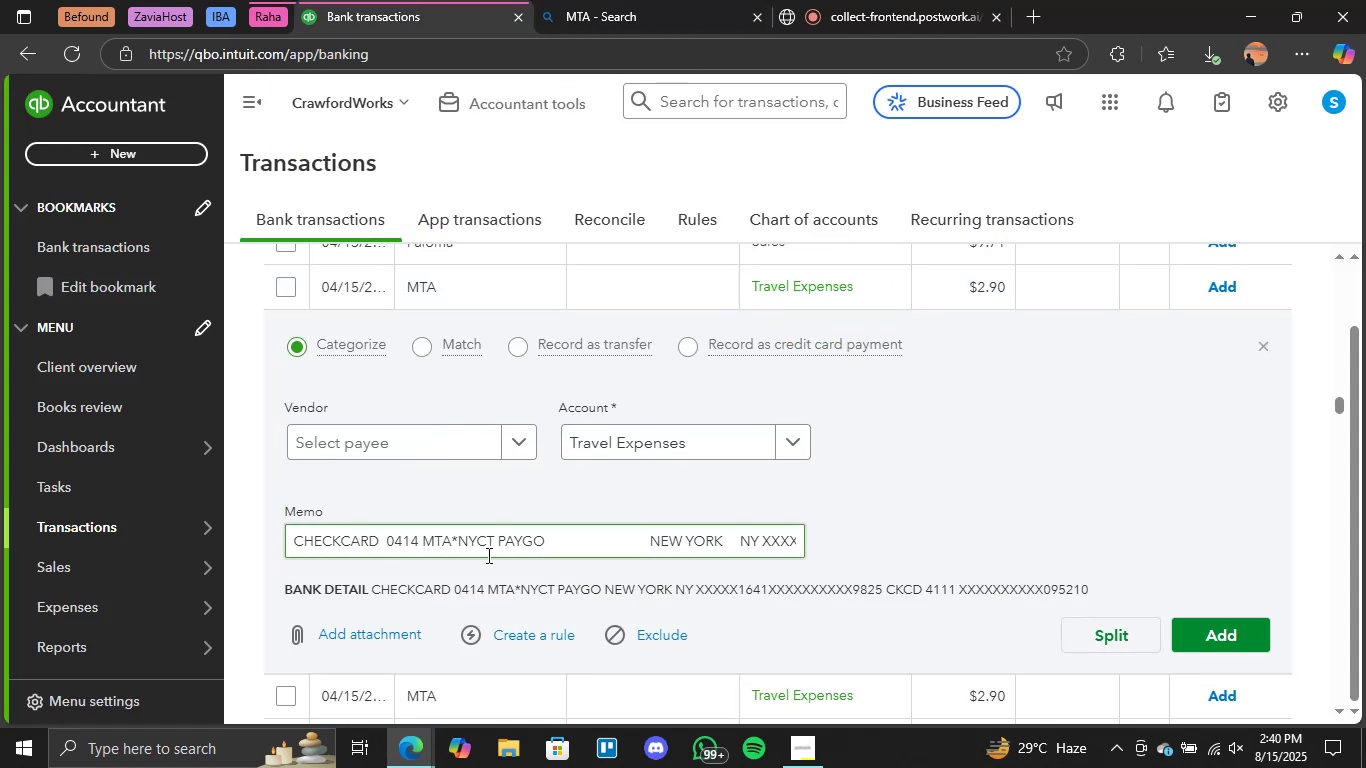 
left_click([699, 0])
 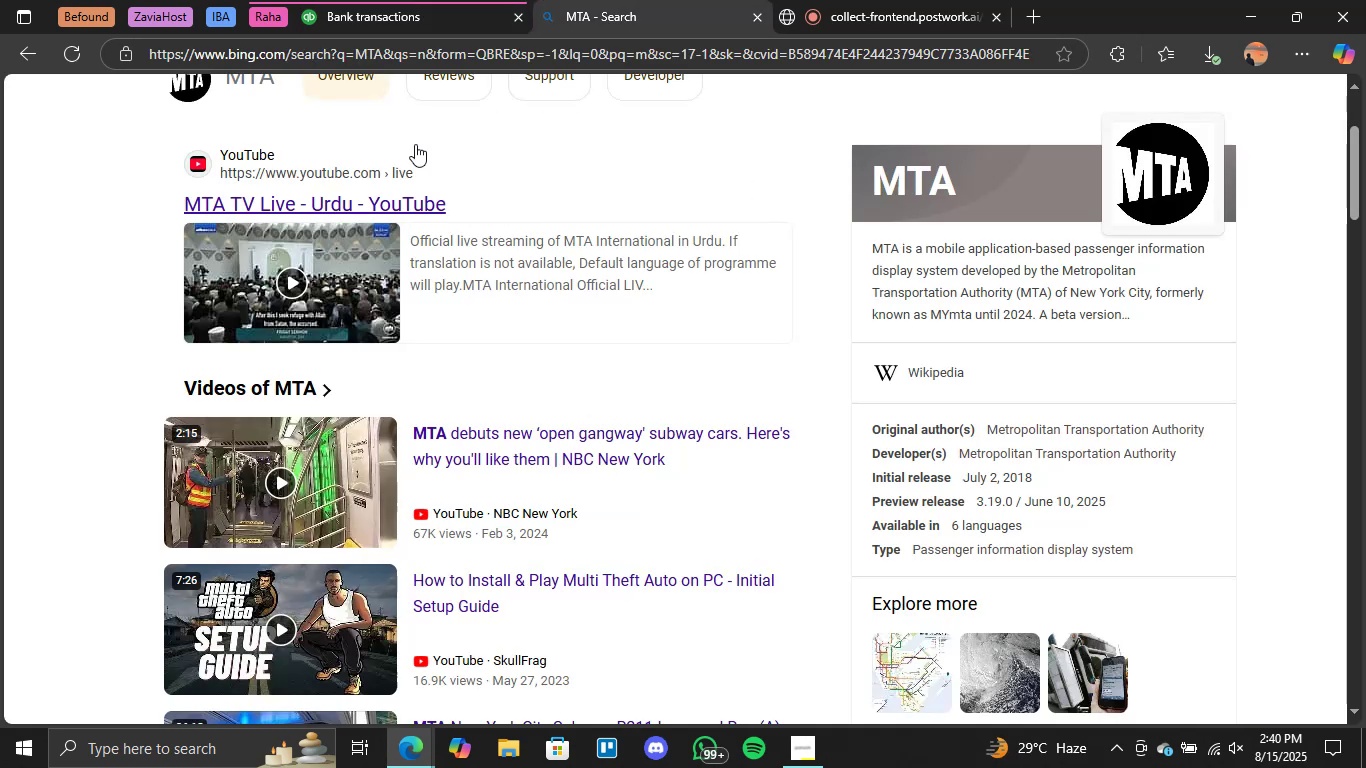 
scroll: coordinate [412, 201], scroll_direction: up, amount: 3.0
 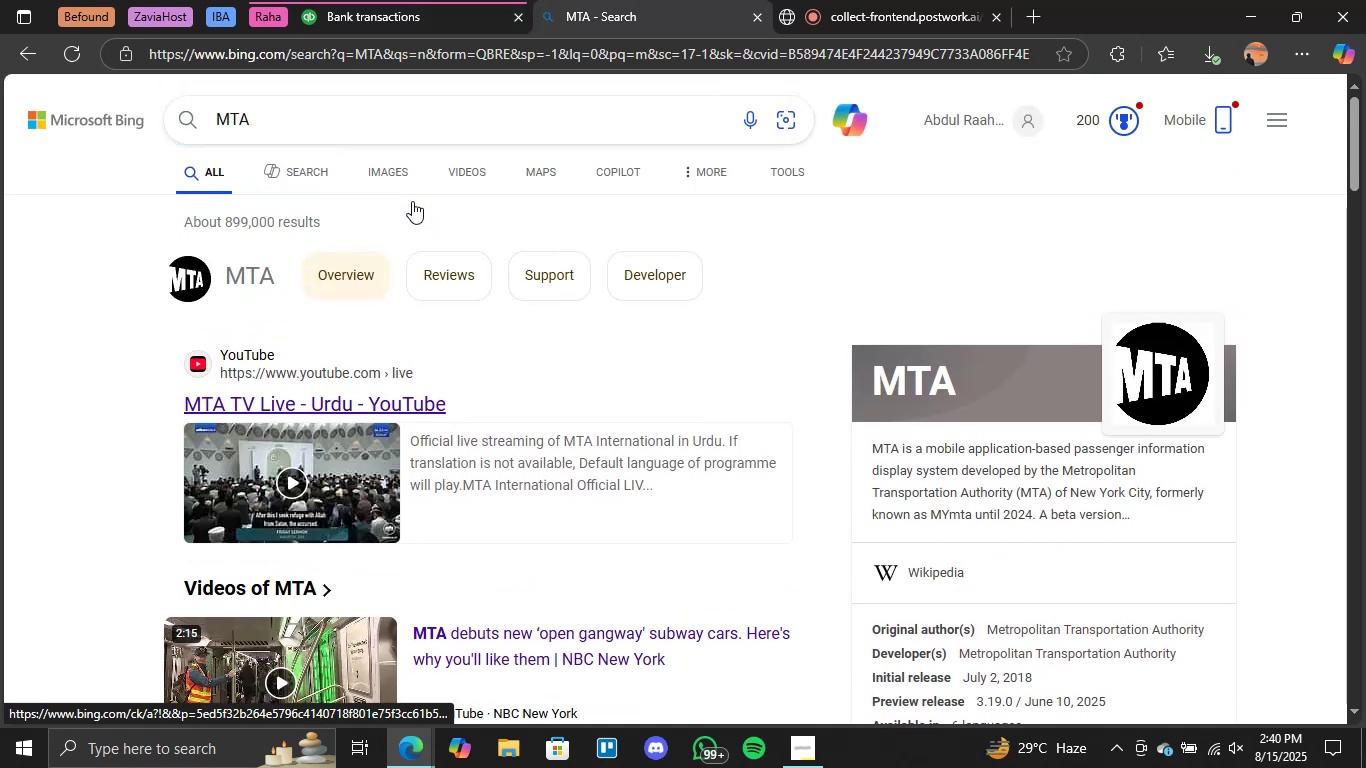 
left_click([427, 123])
 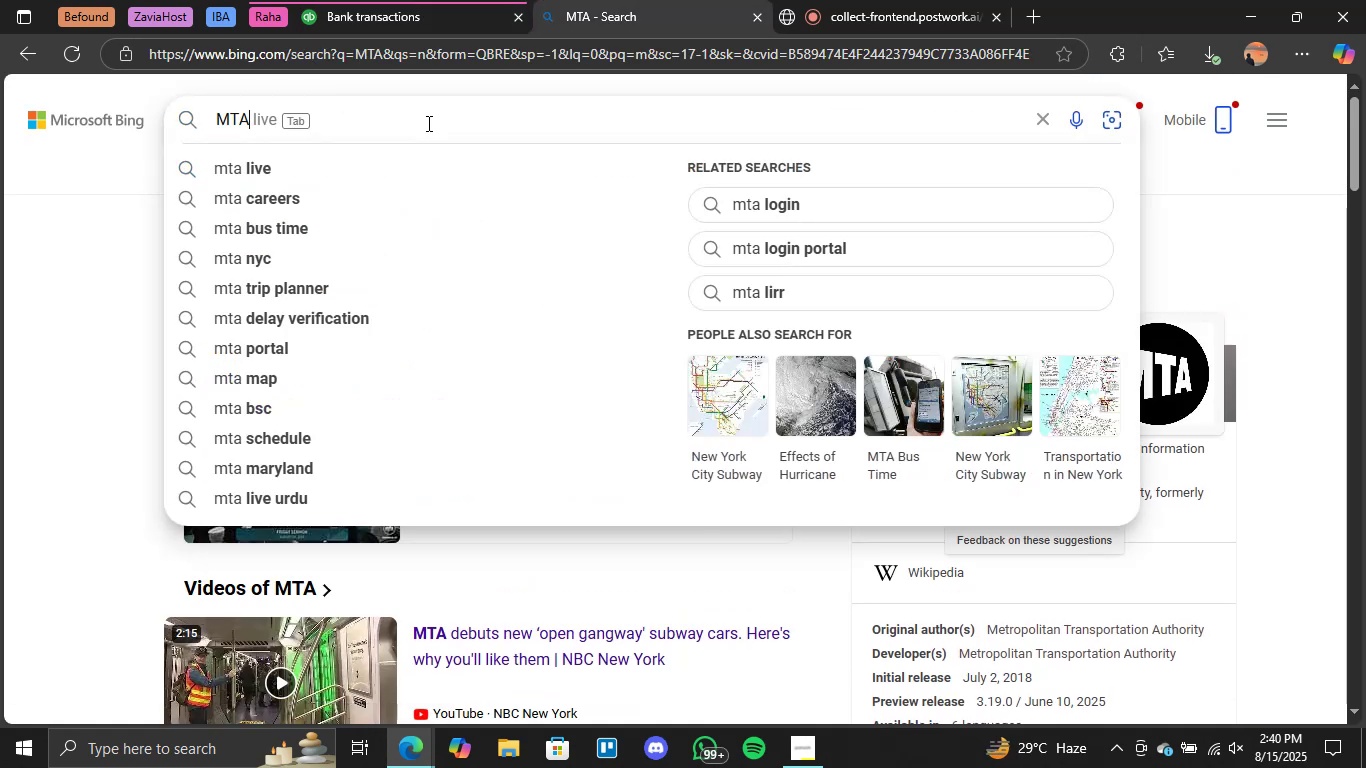 
type( paygo)
 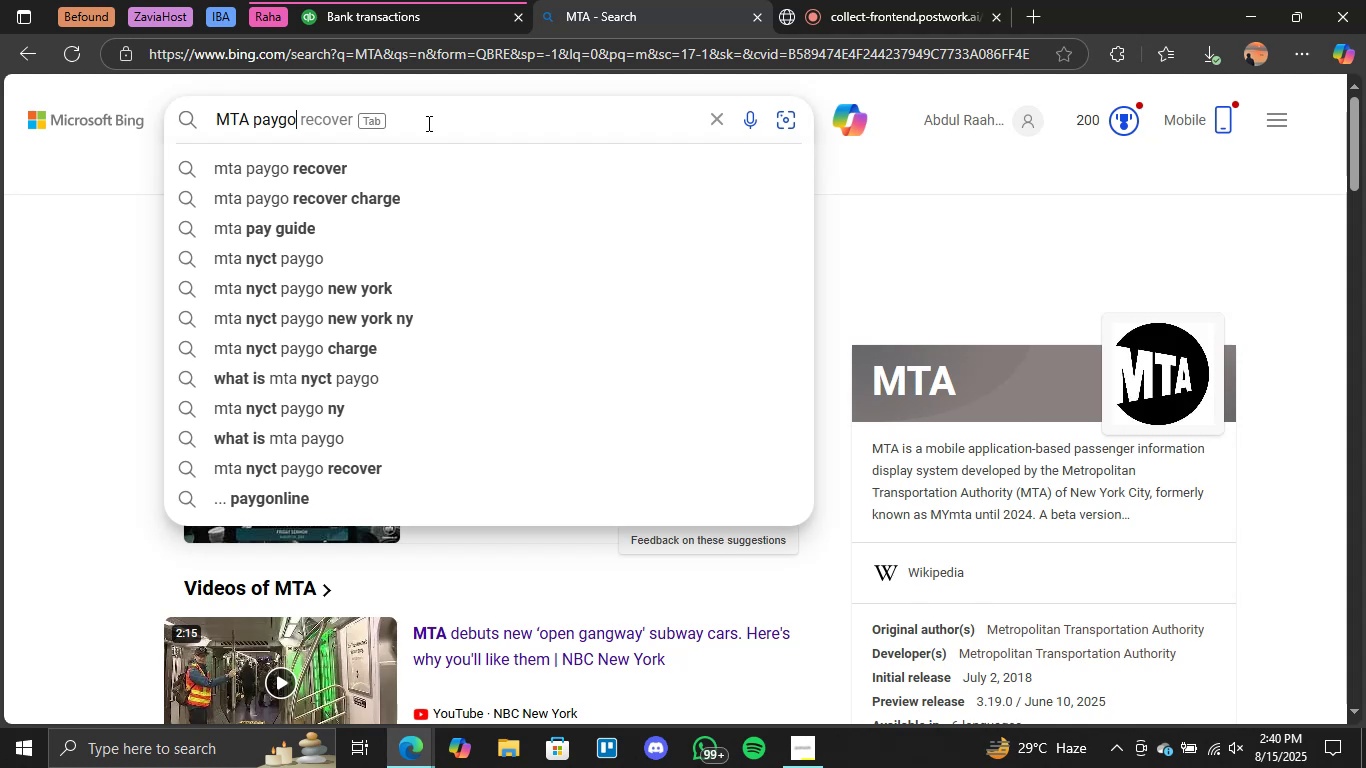 
key(Enter)
 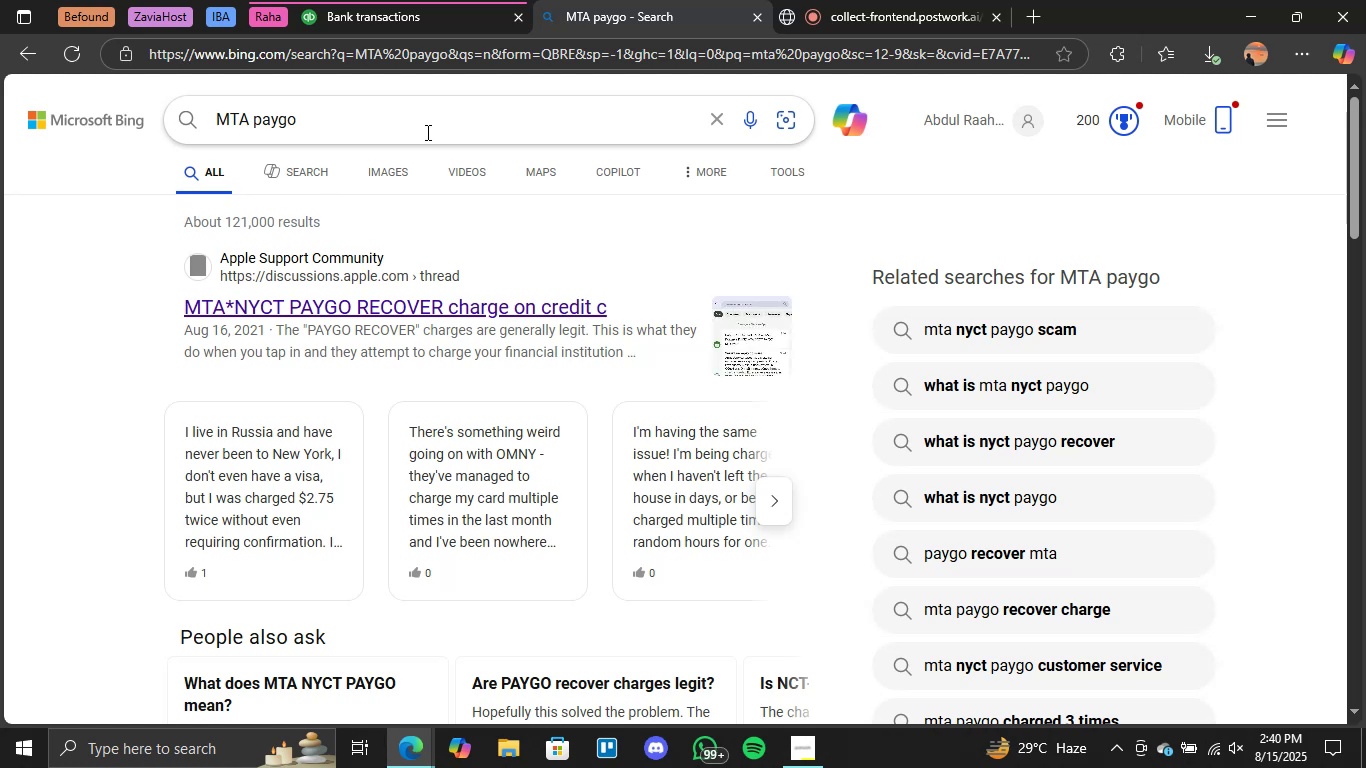 
wait(14.29)
 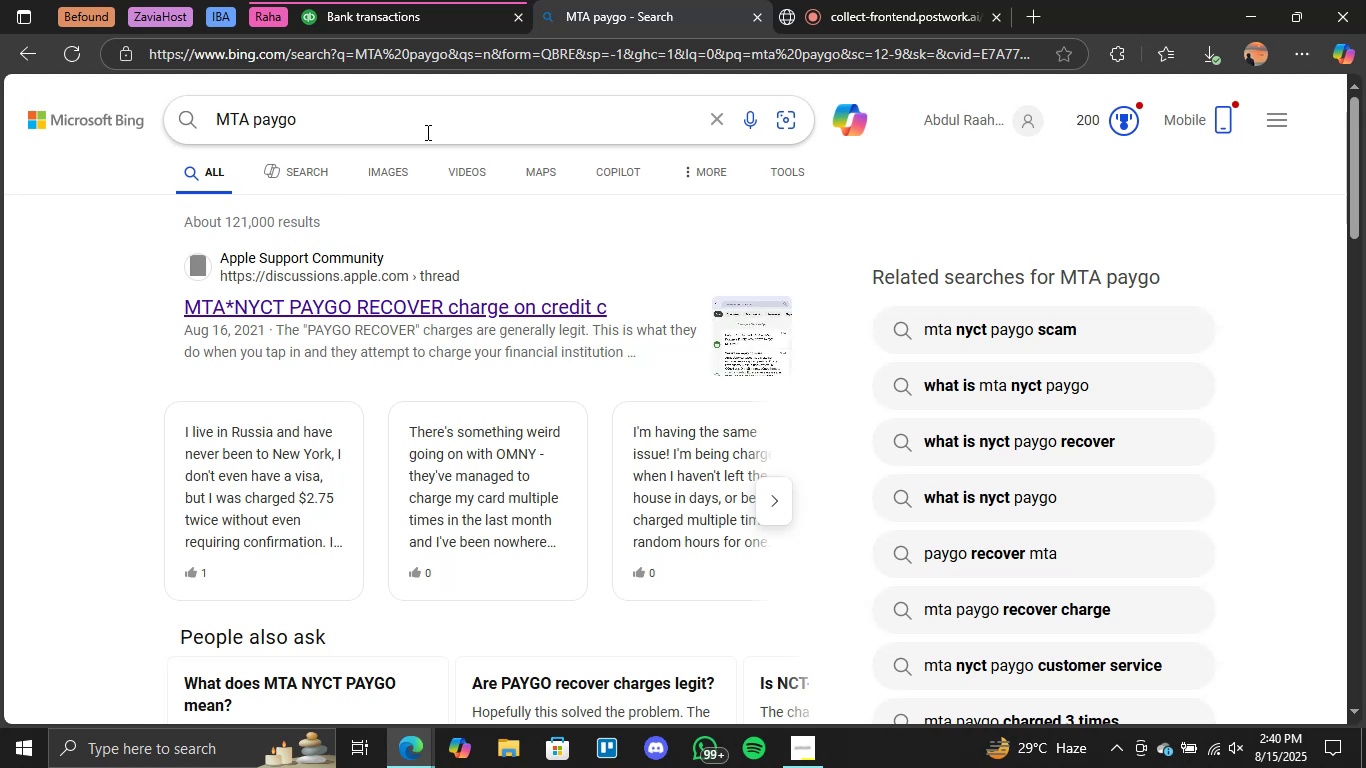 
scroll: coordinate [359, 559], scroll_direction: down, amount: 3.0
 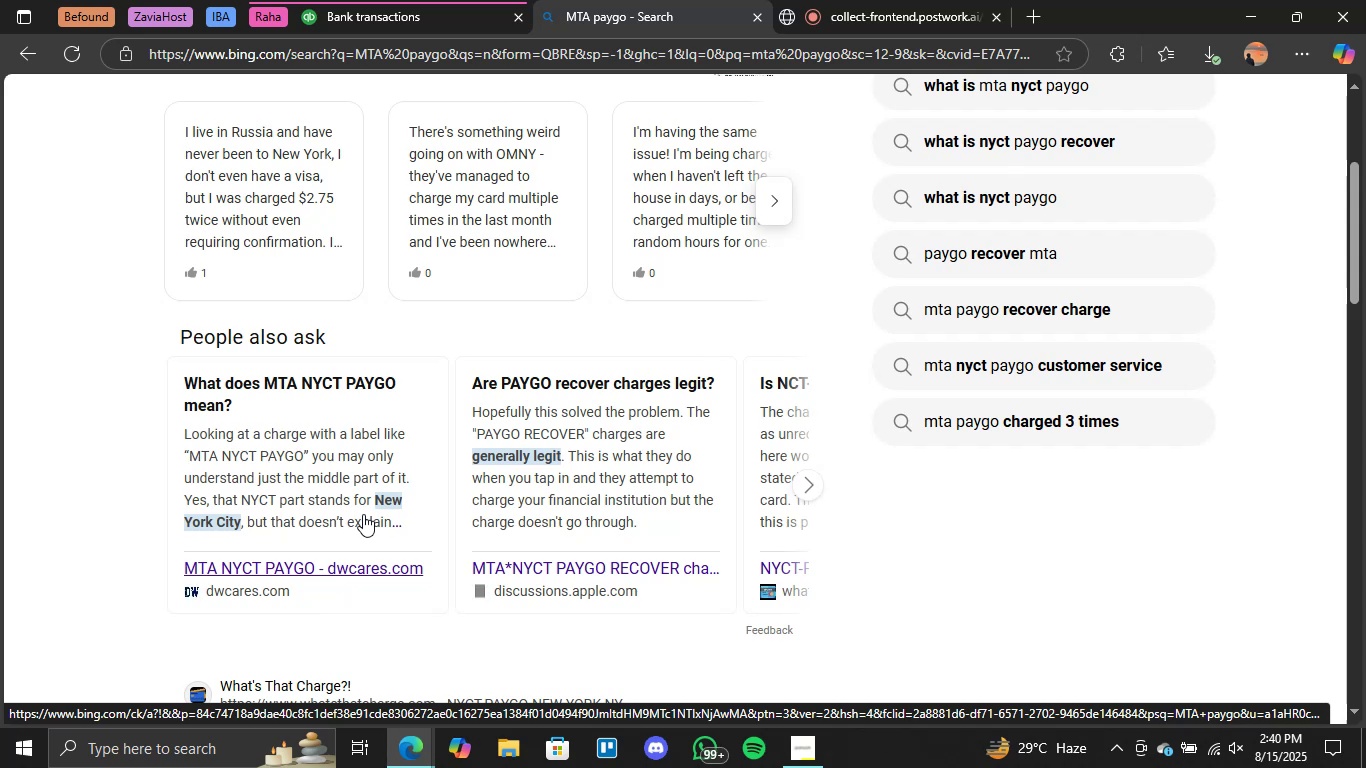 
wait(5.11)
 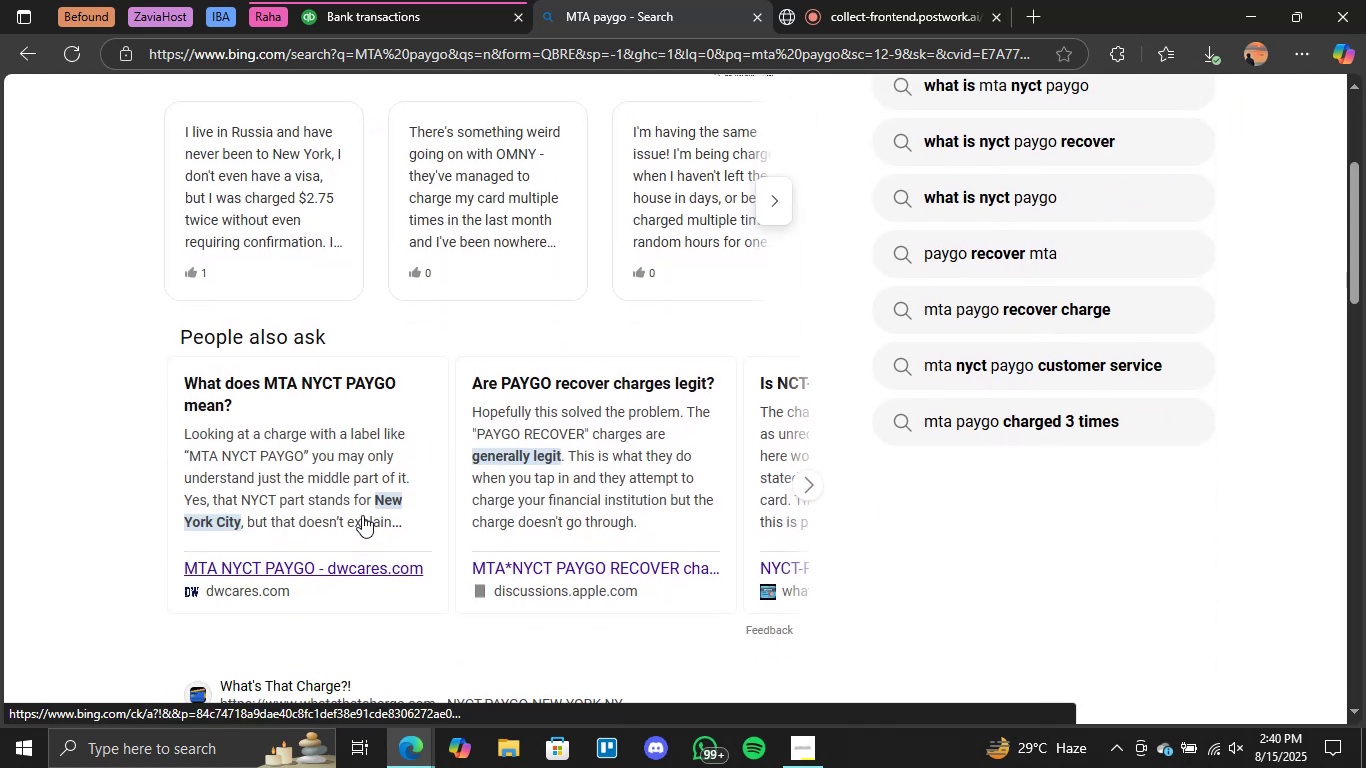 
scroll: coordinate [633, 491], scroll_direction: down, amount: 2.0
 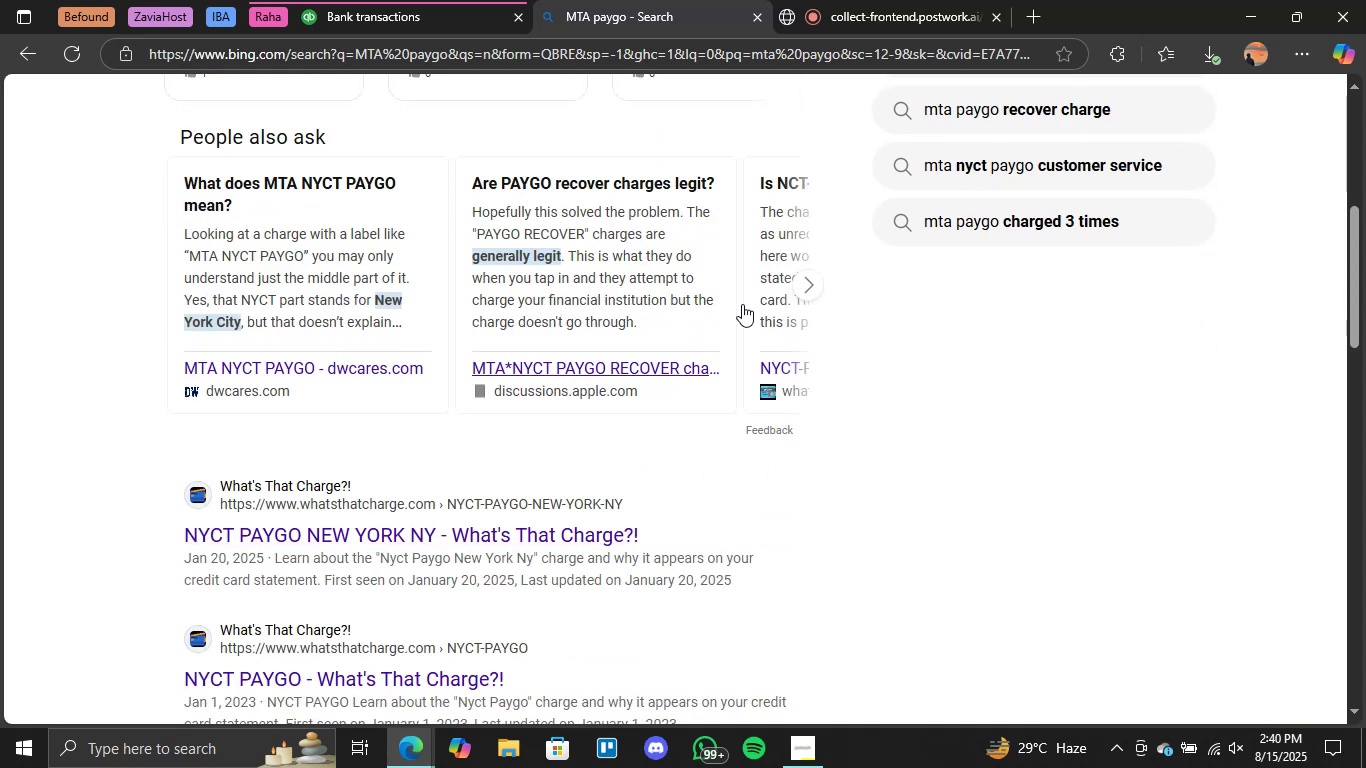 
left_click([814, 288])
 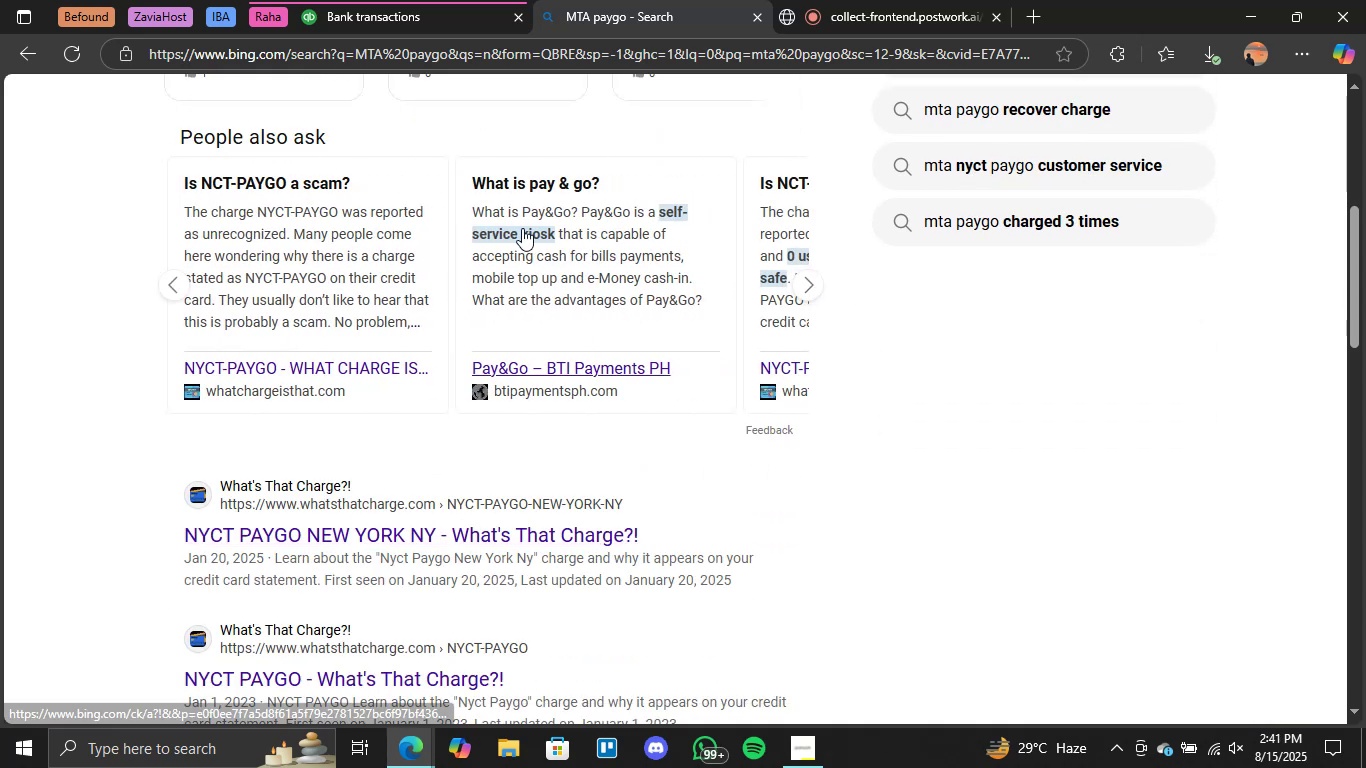 
wait(5.44)
 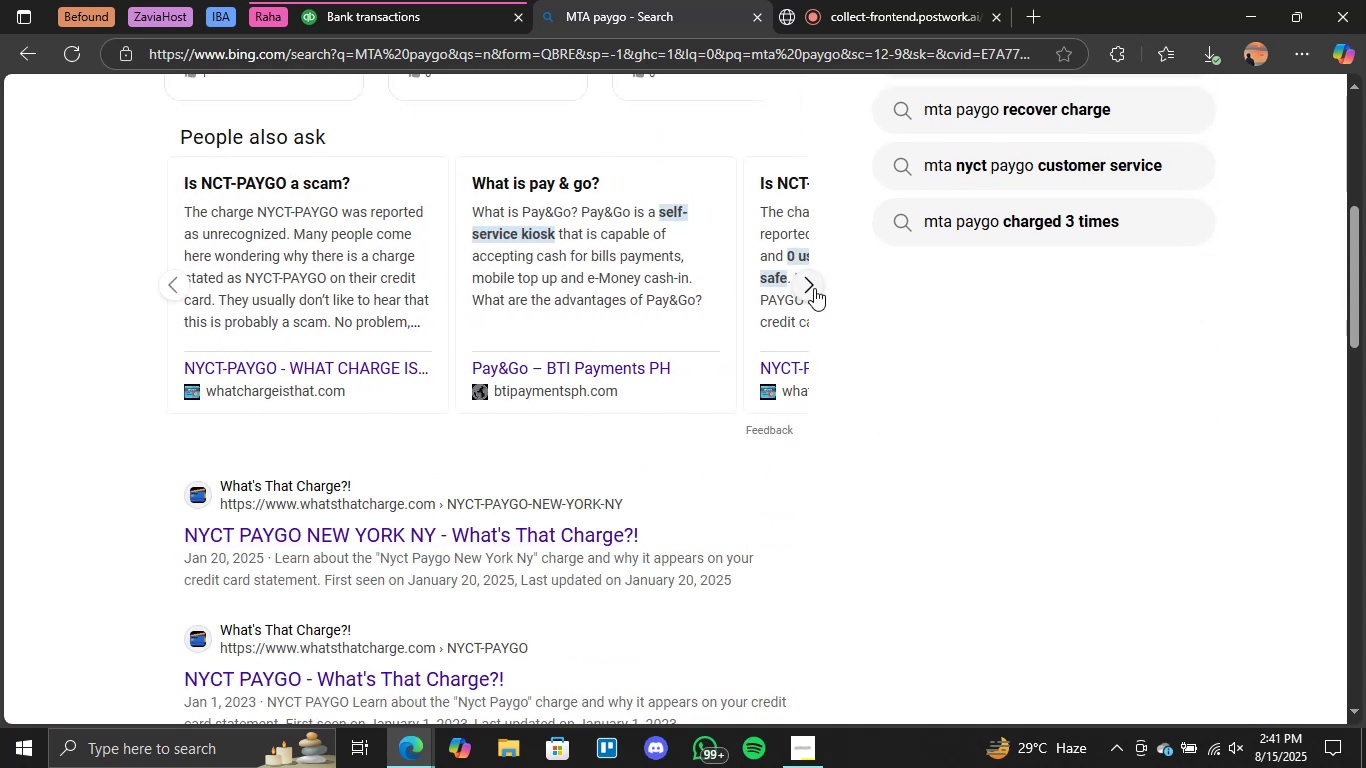 
scroll: coordinate [385, 412], scroll_direction: up, amount: 13.0
 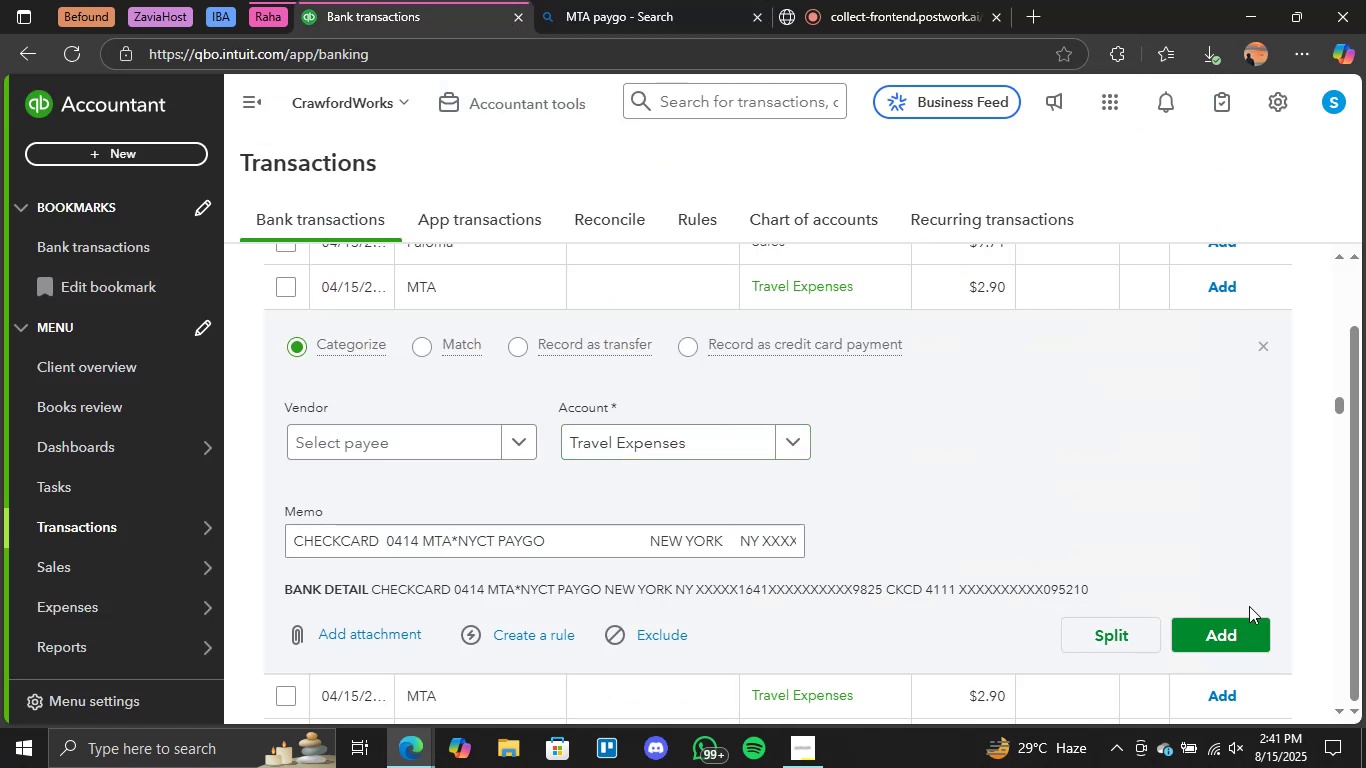 
wait(7.71)
 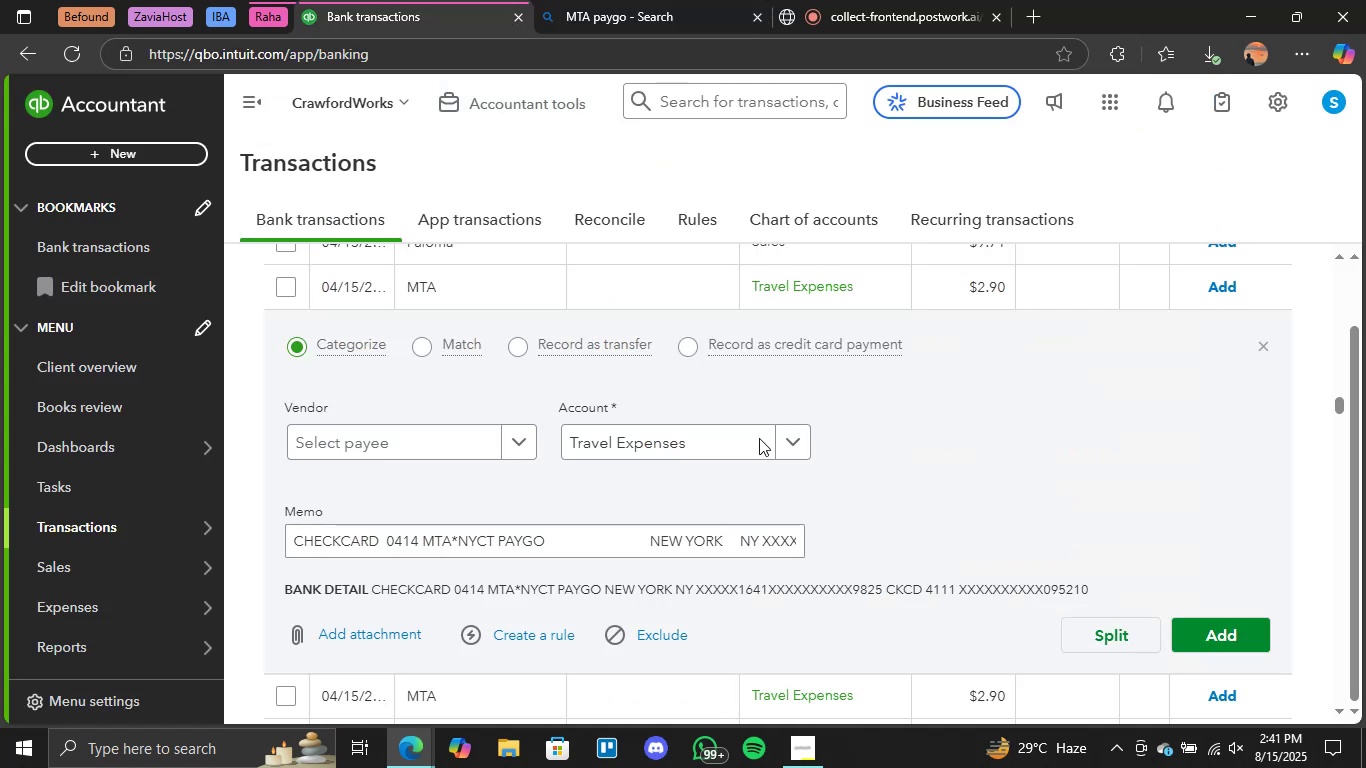 
left_click([1222, 637])
 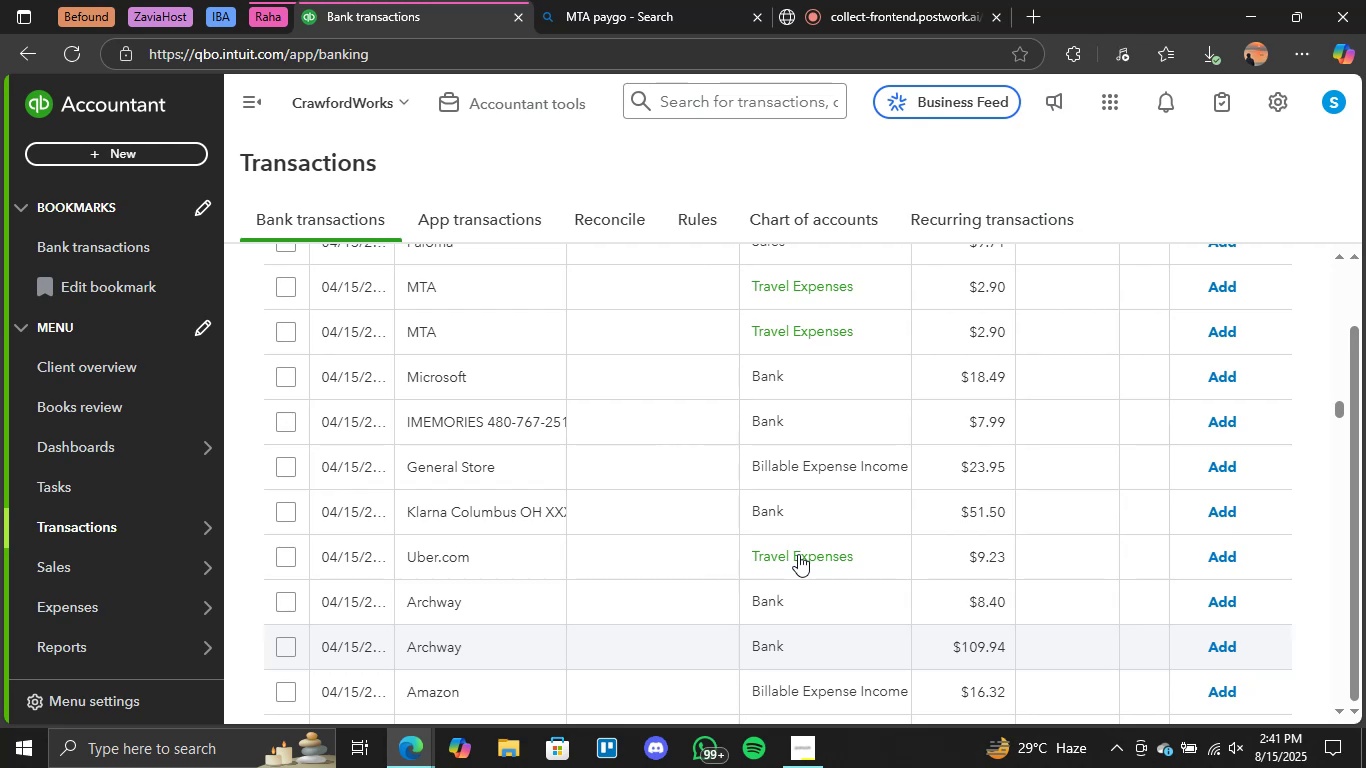 
wait(31.03)
 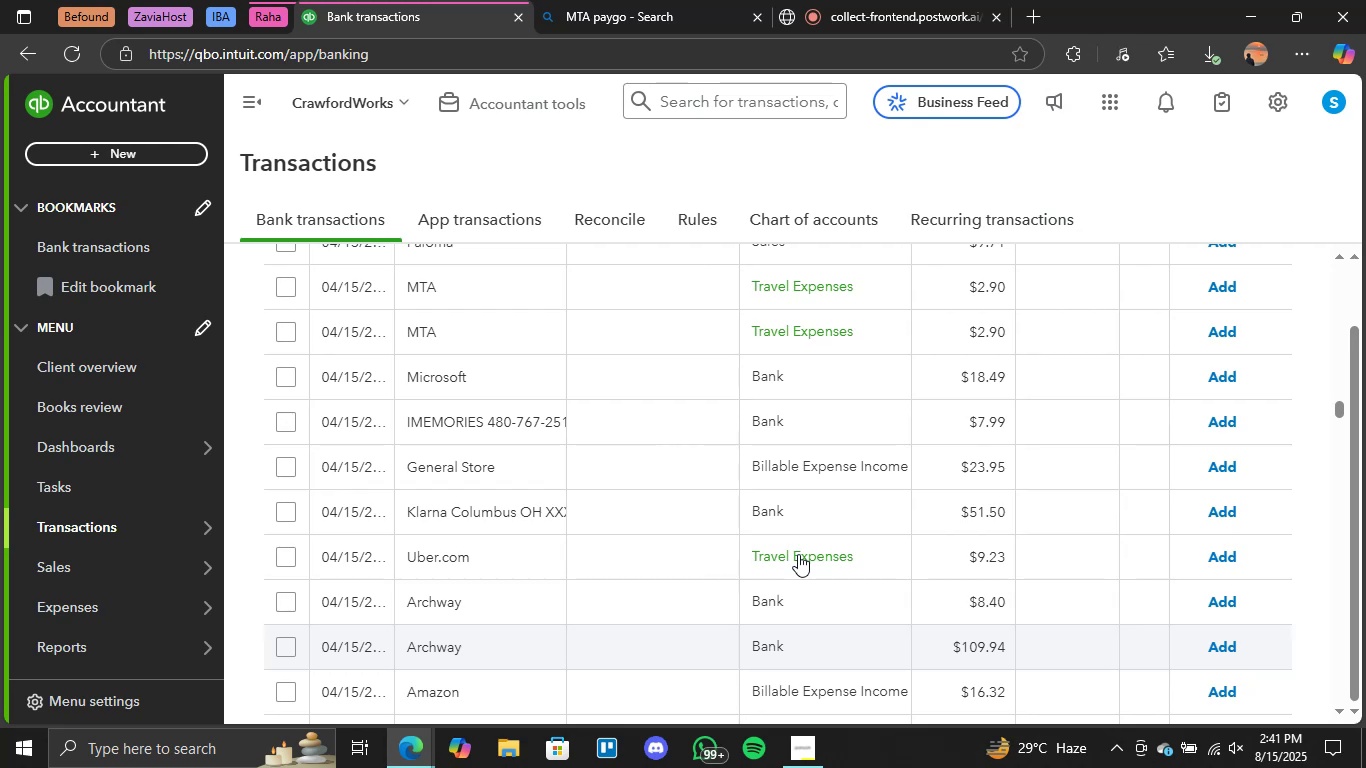 
left_click([769, 221])
 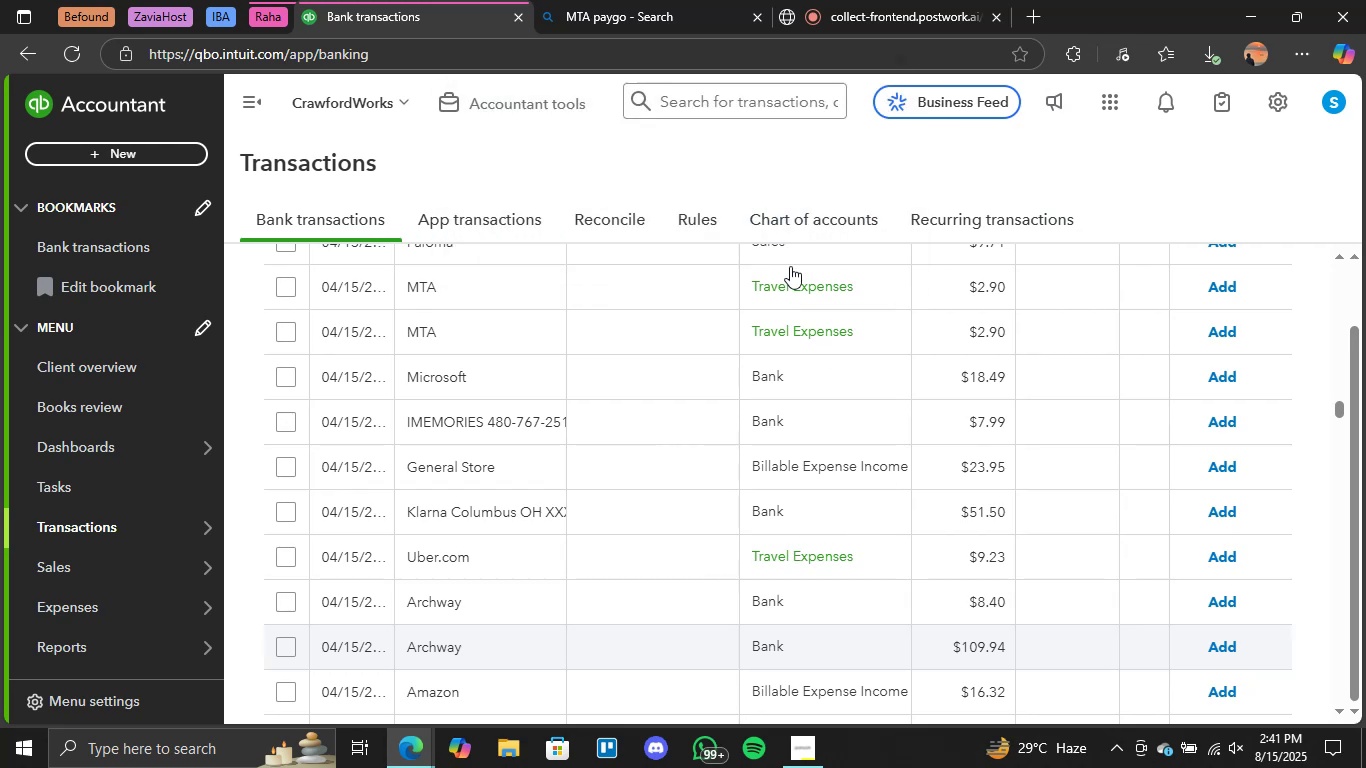 
scroll: coordinate [858, 501], scroll_direction: down, amount: 1.0
 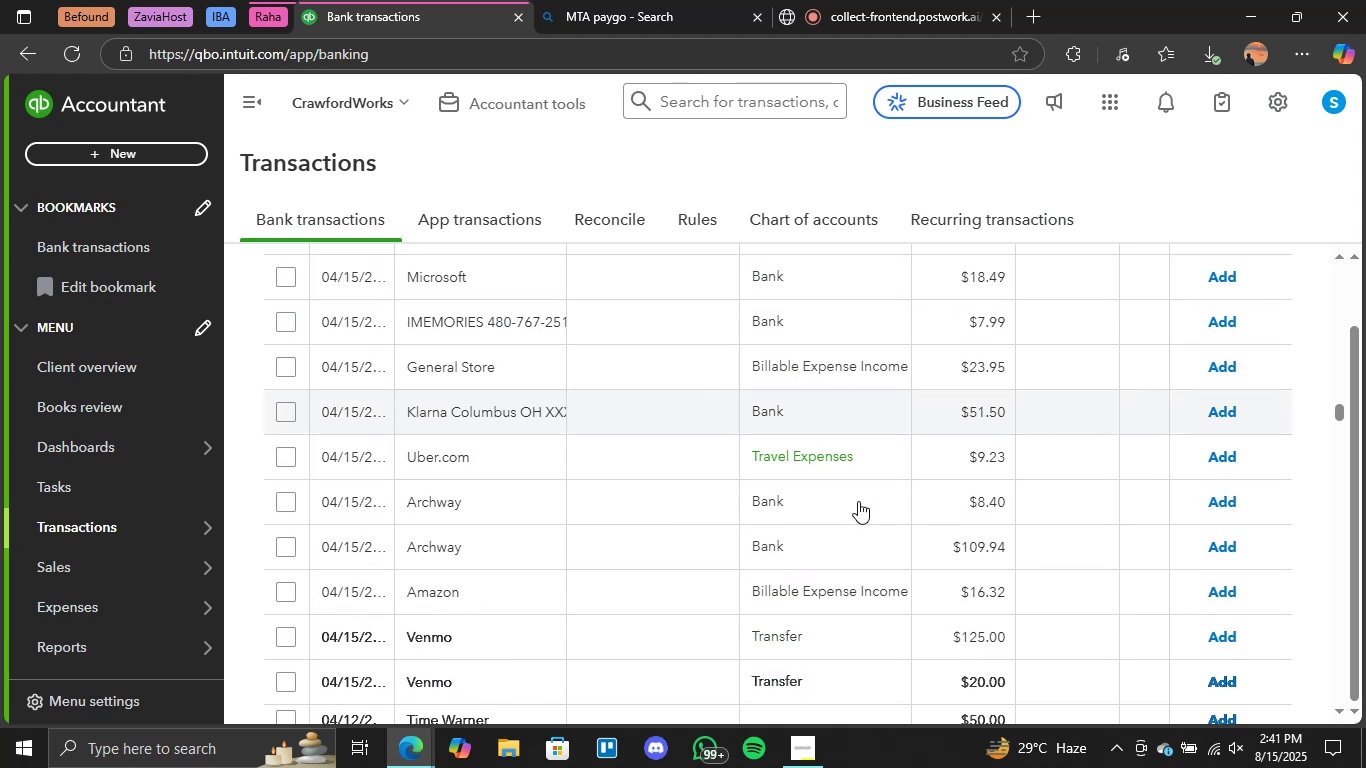 
scroll: coordinate [858, 501], scroll_direction: up, amount: 1.0
 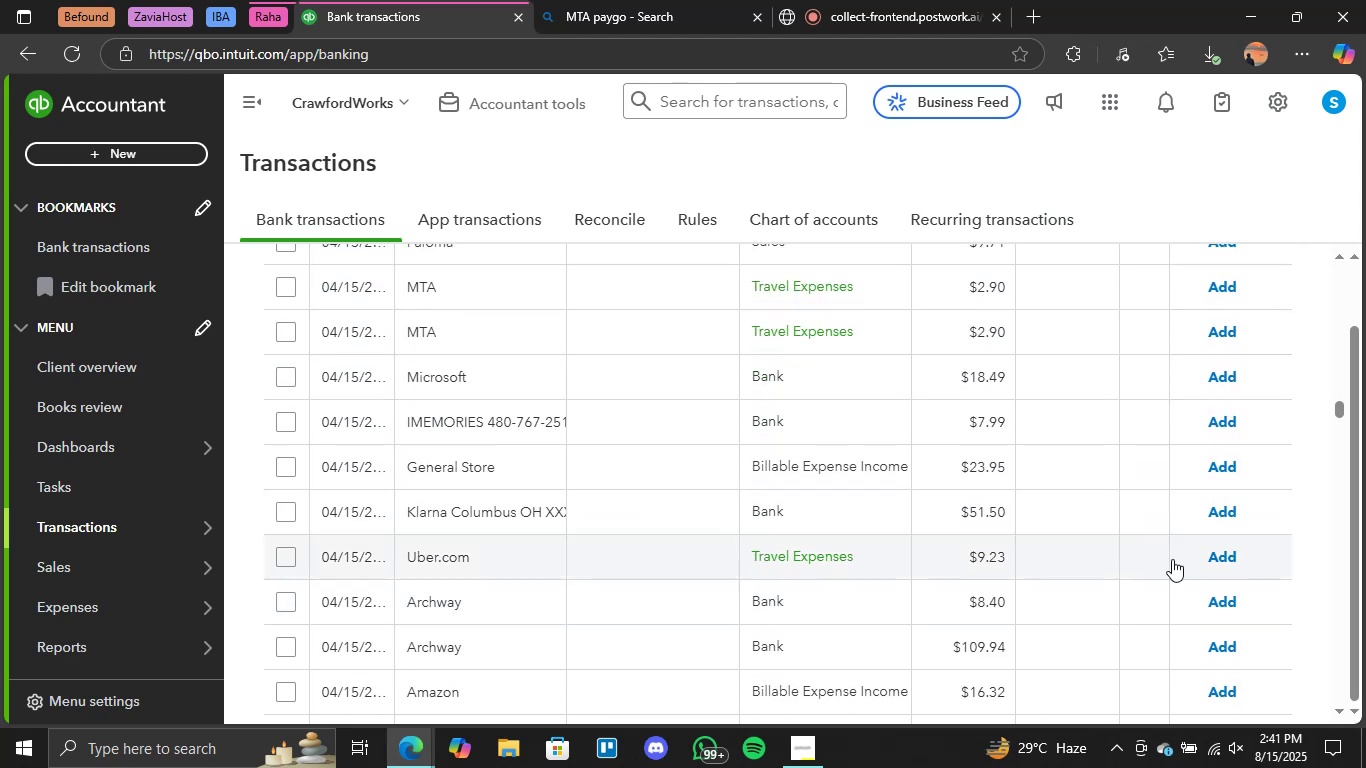 
left_click([1231, 559])
 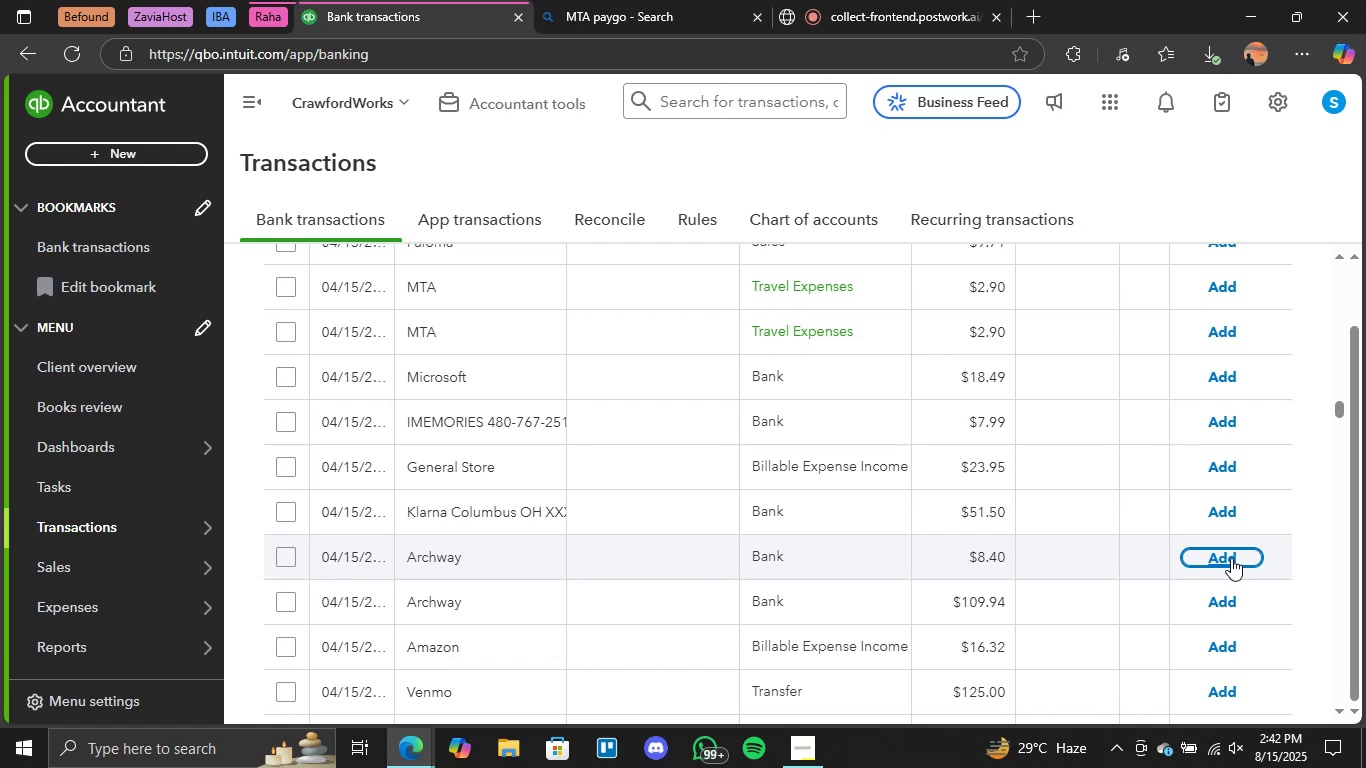 
wait(20.97)
 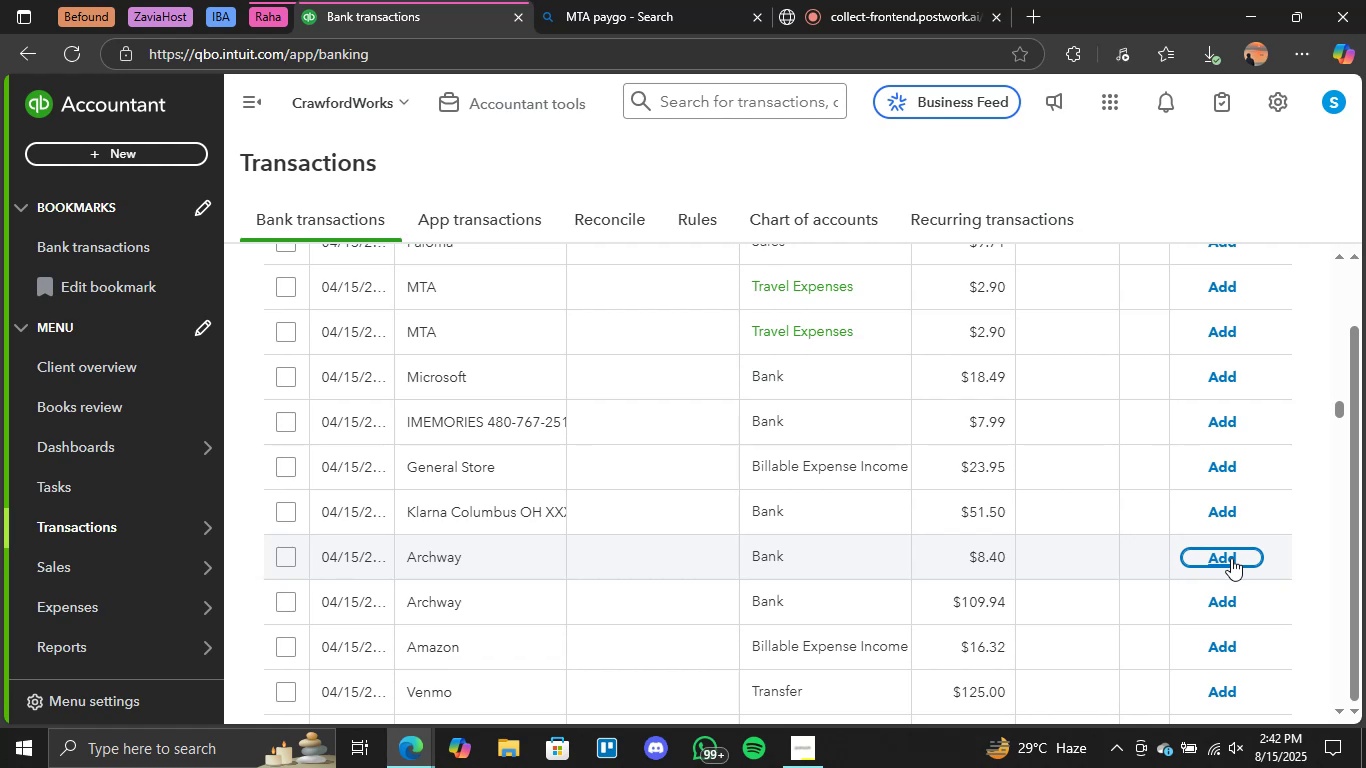 
scroll: coordinate [970, 495], scroll_direction: up, amount: 1.0
 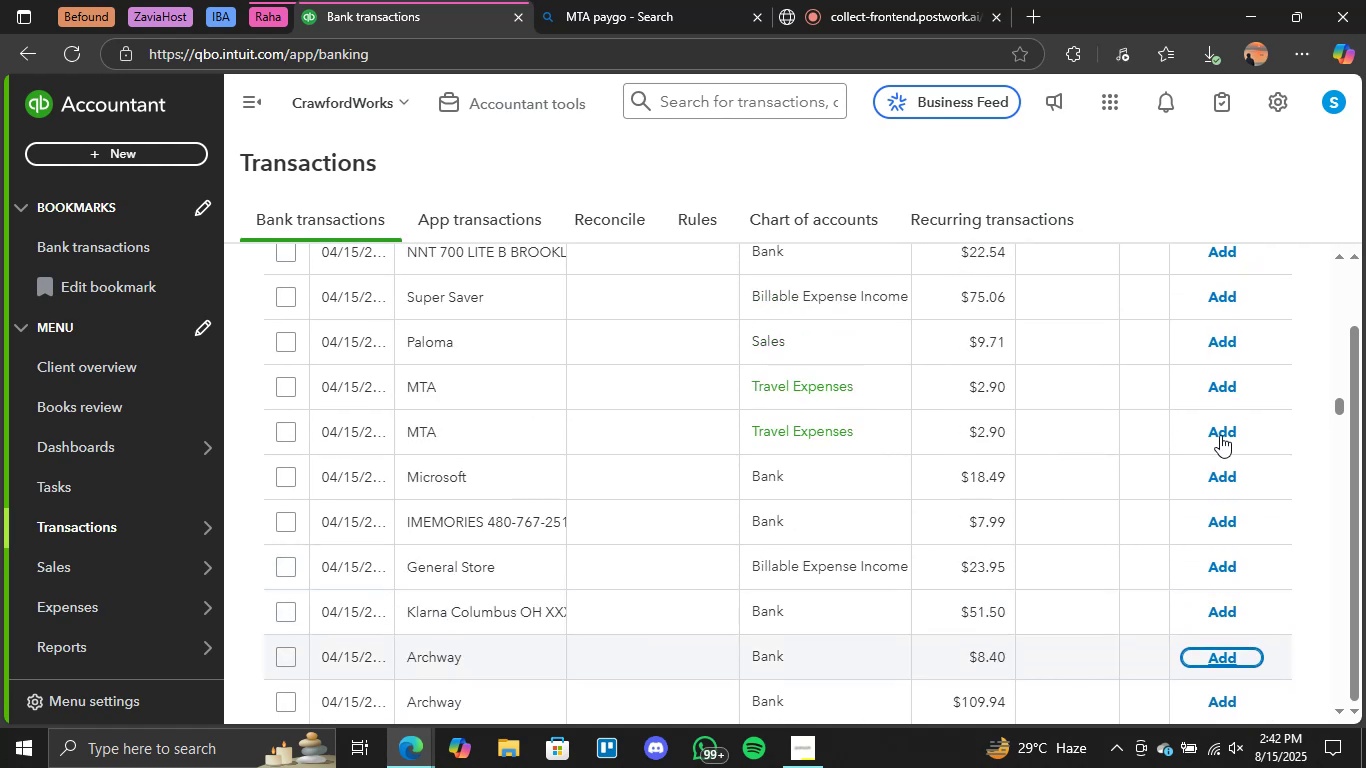 
wait(11.69)
 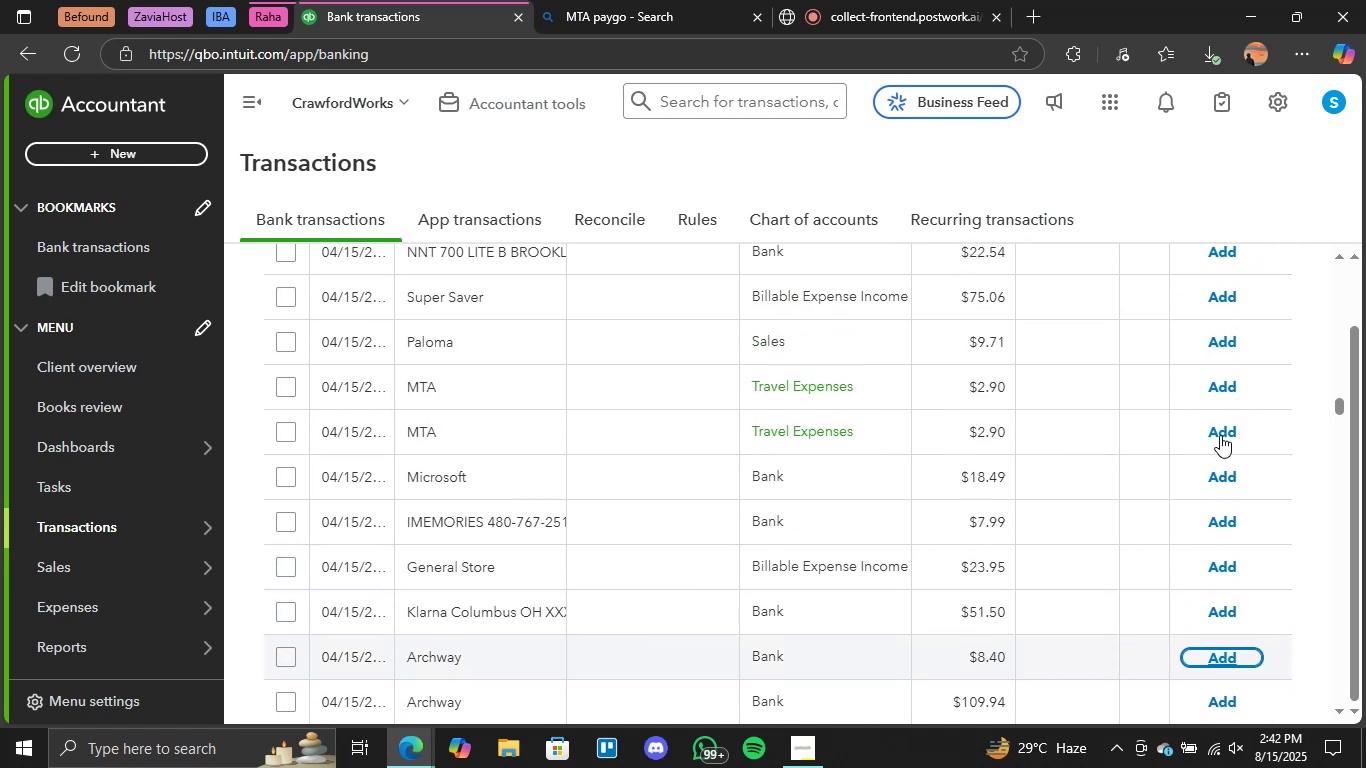 
left_click([738, 224])
 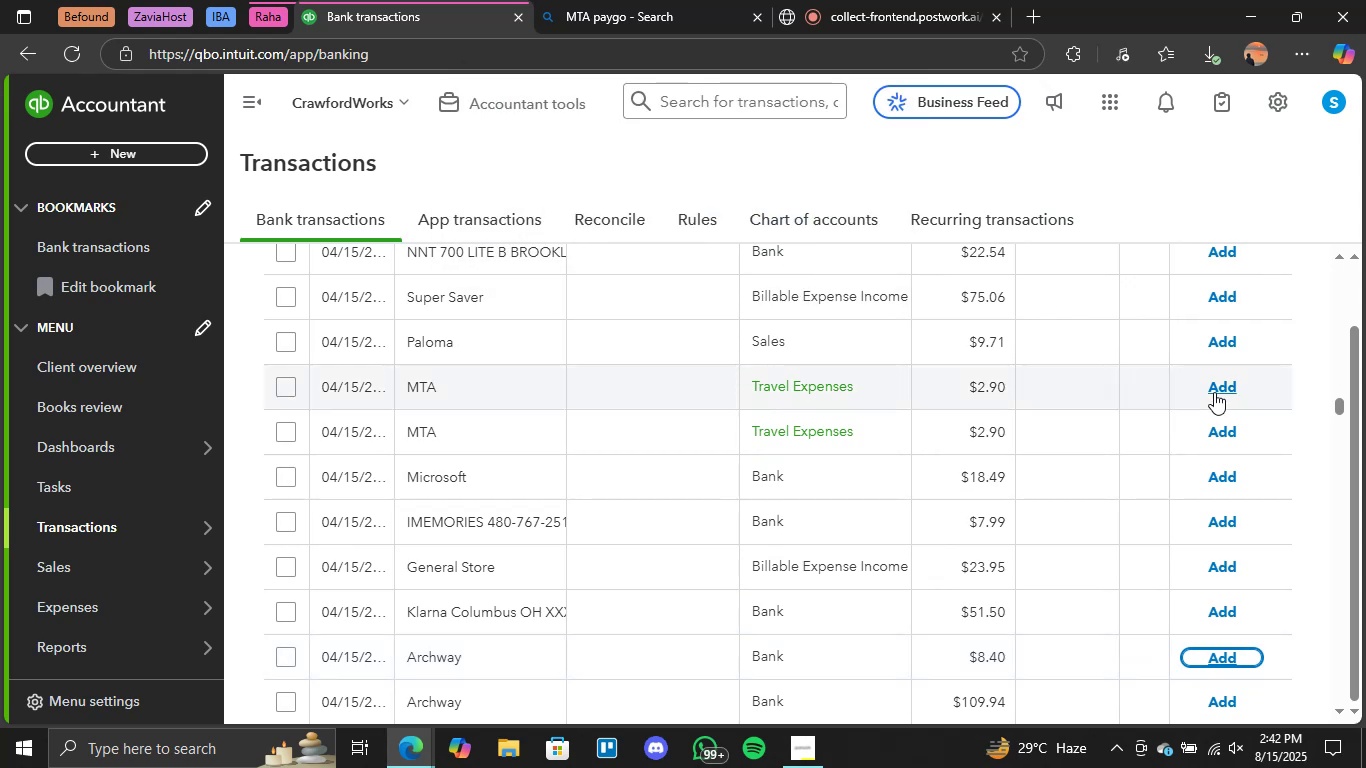 
left_click([1215, 392])
 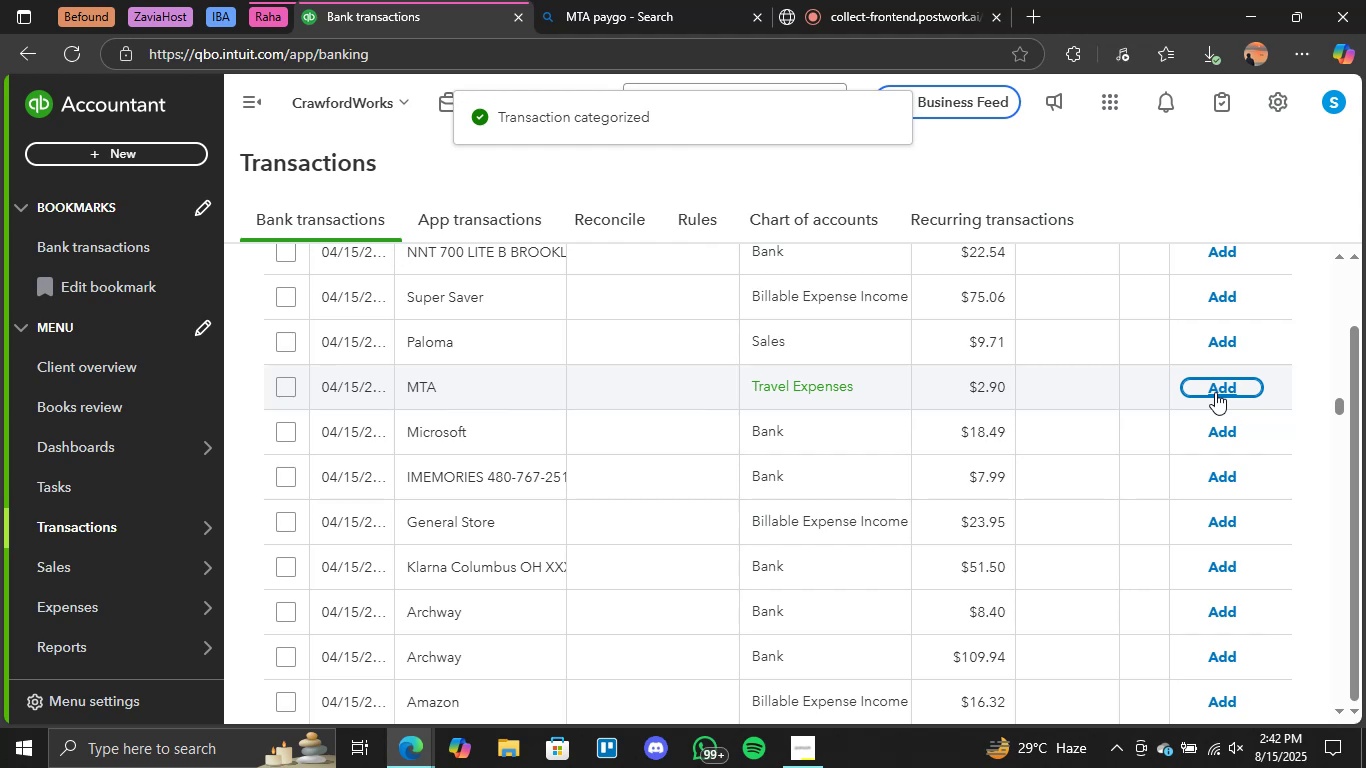 
wait(21.92)
 